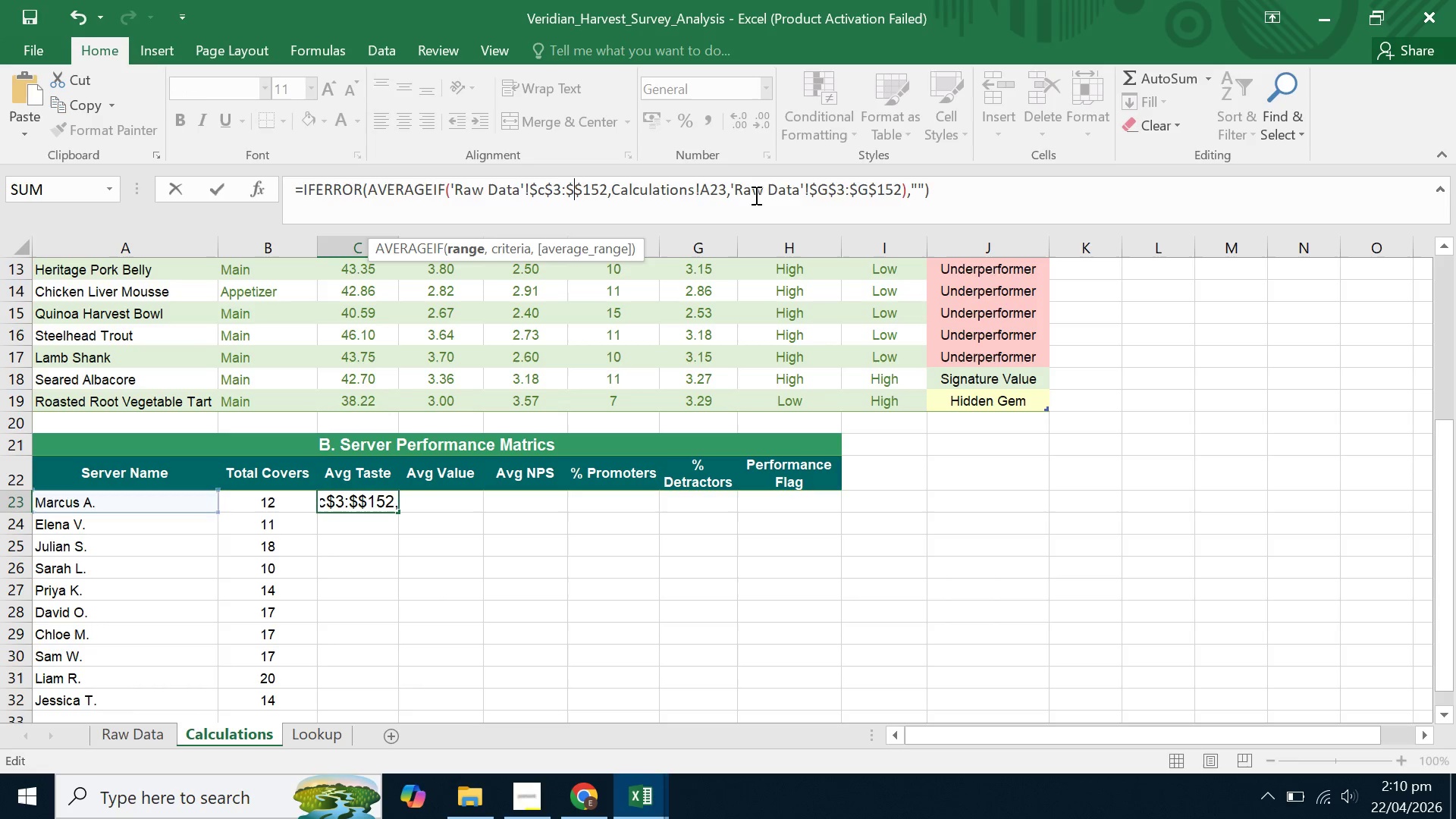 
key(C)
 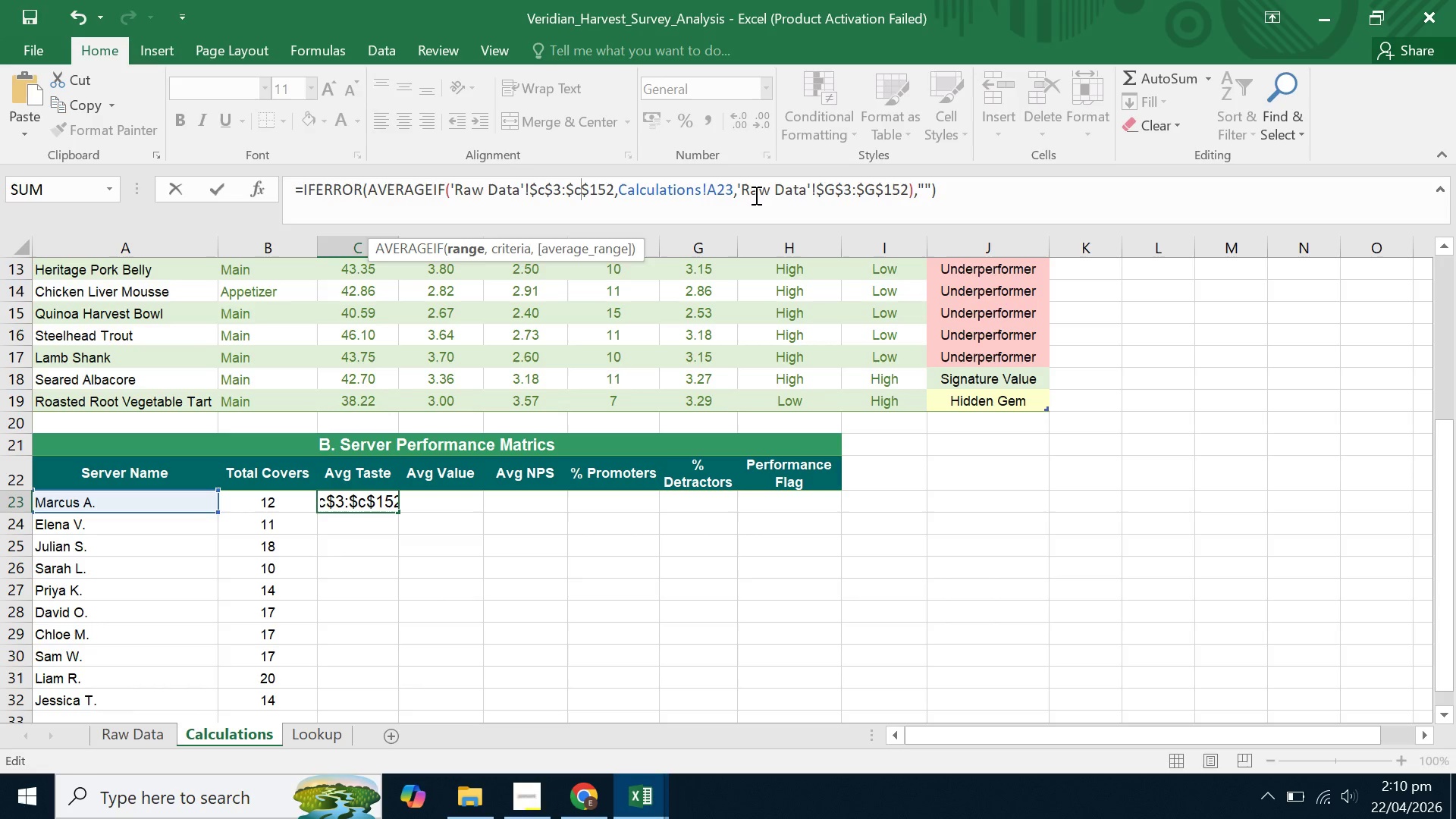 
left_click([375, 500])
 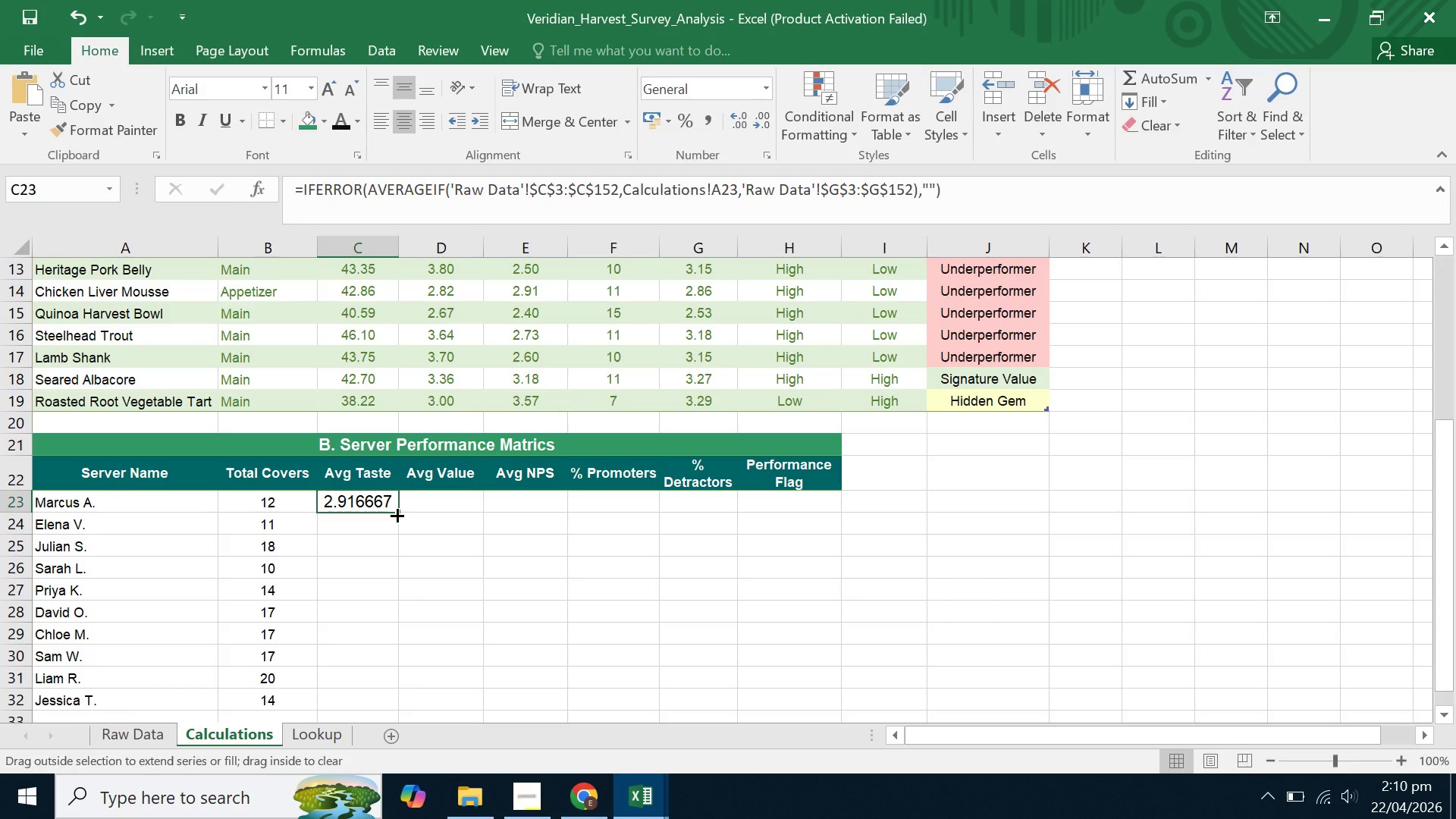 
double_click([396, 514])
 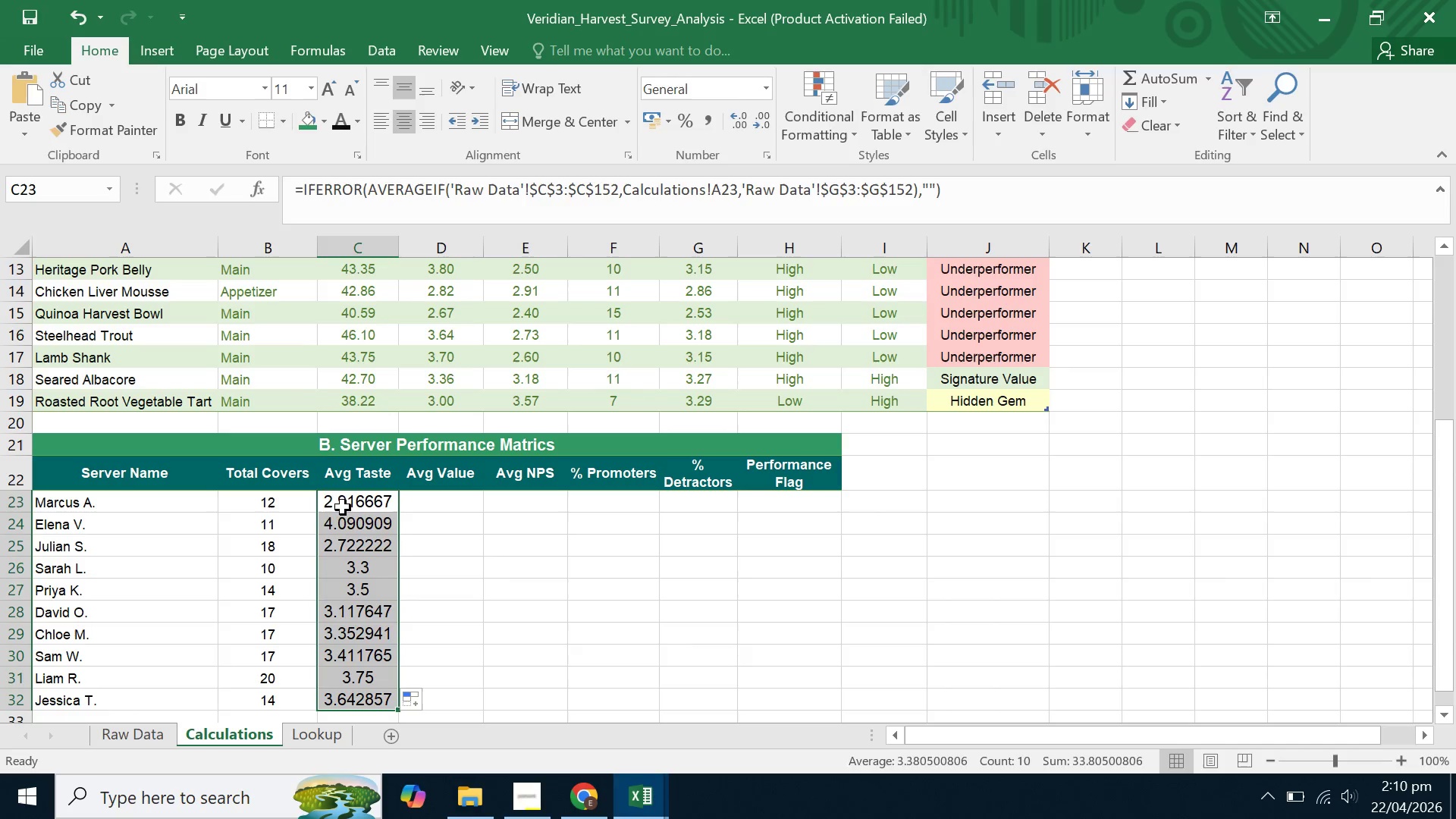 
wait(7.45)
 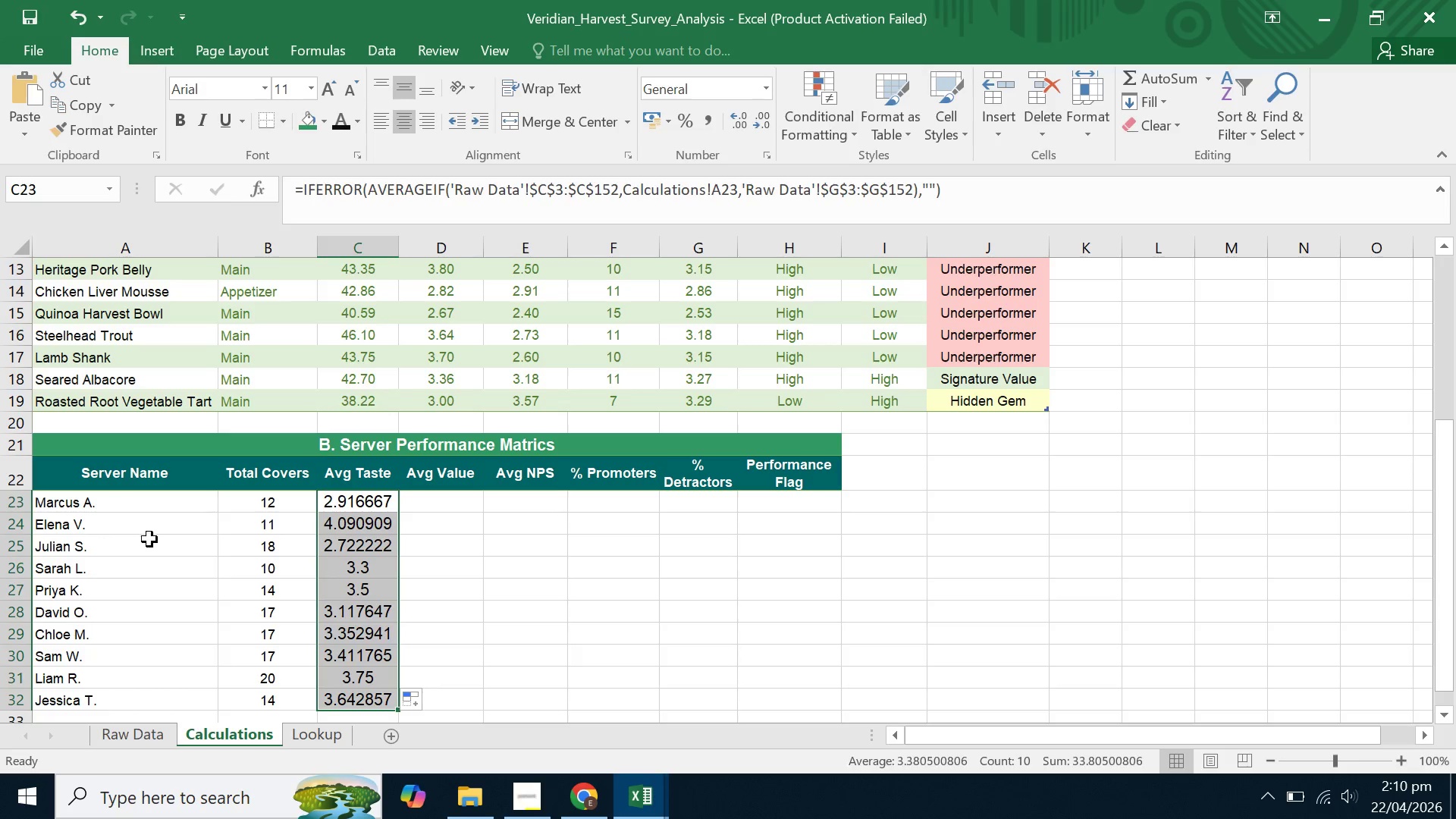 
left_click([359, 353])
 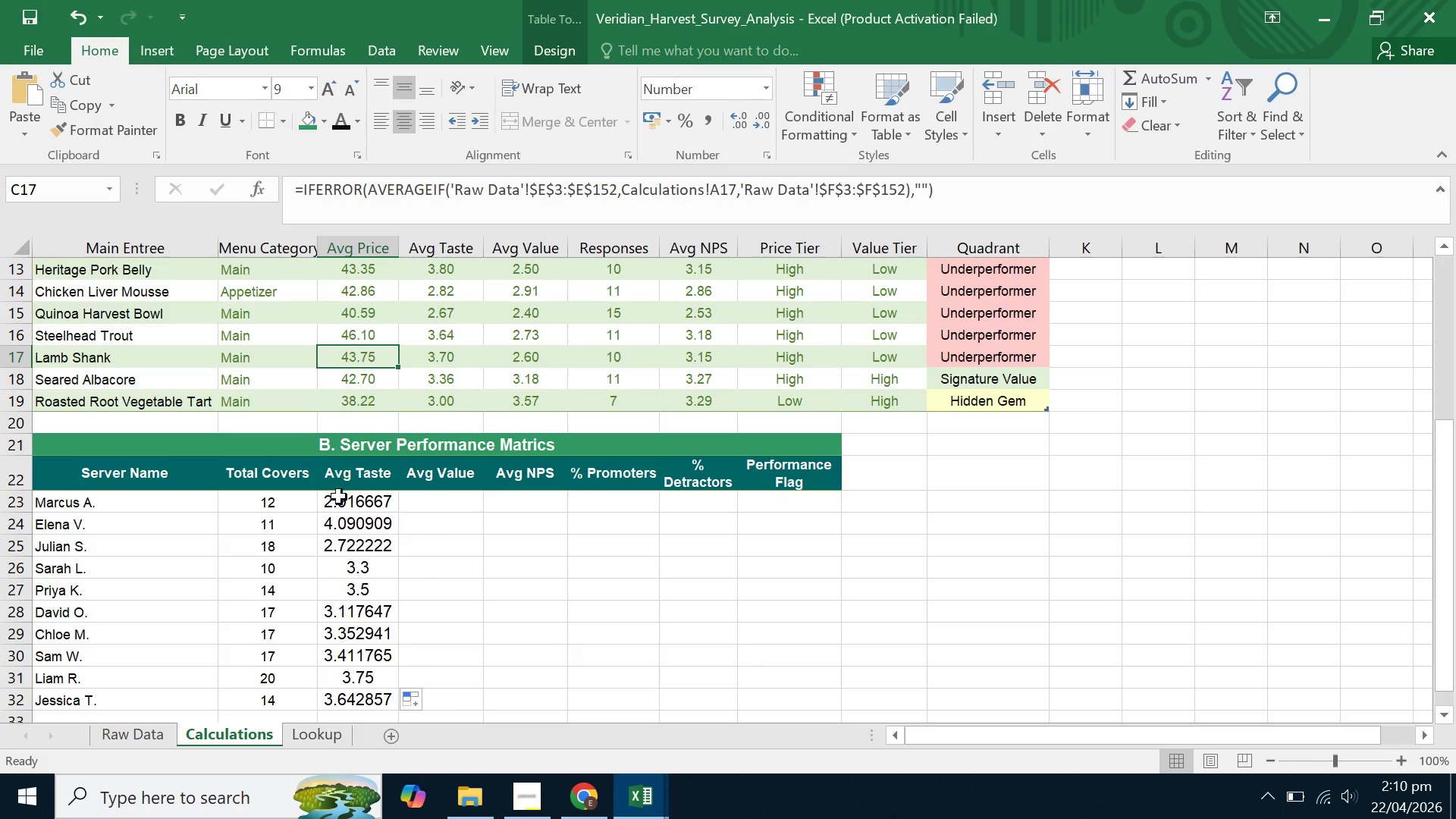 
left_click([339, 501])
 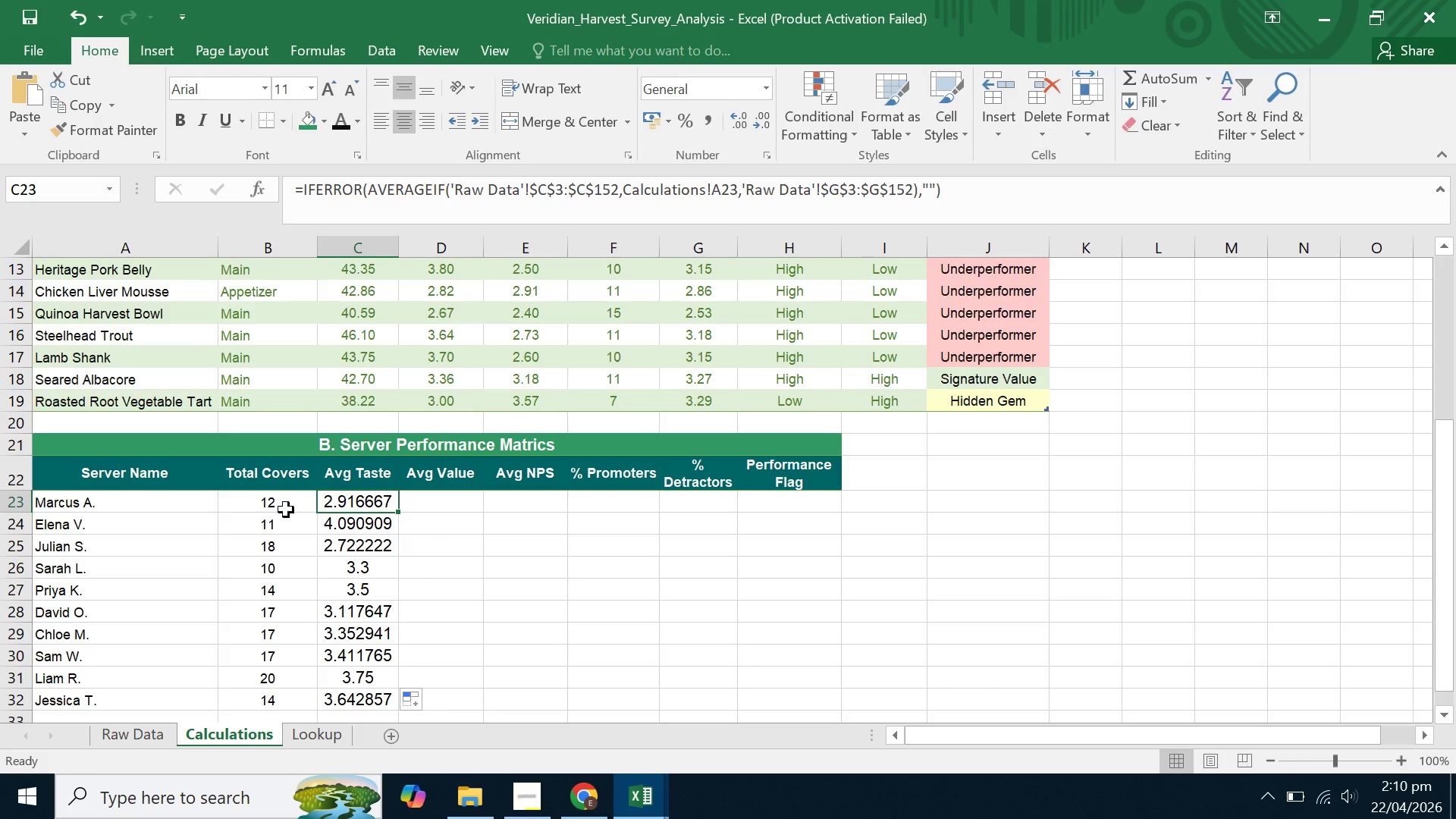 
left_click([286, 510])
 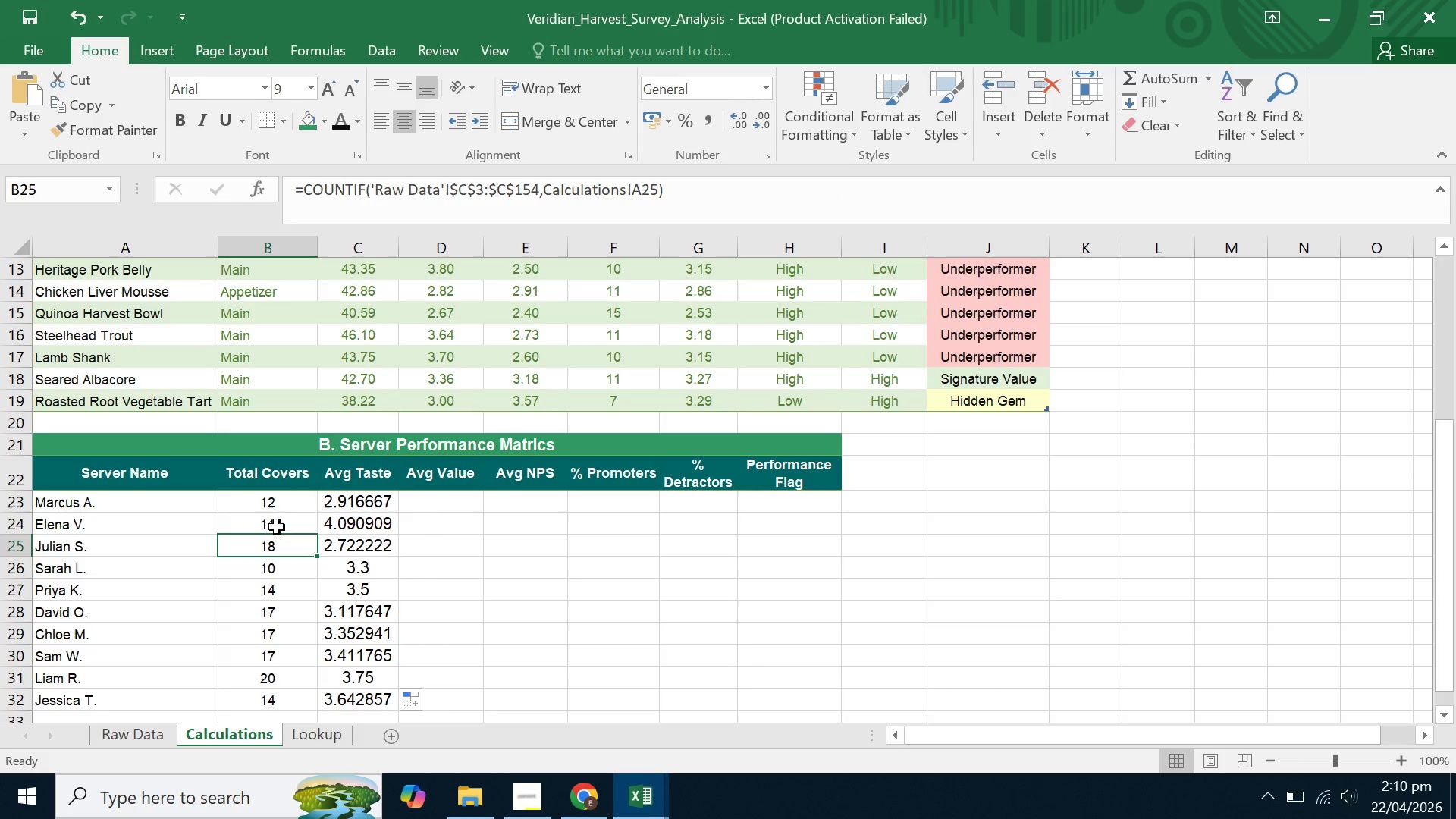 
double_click([271, 505])
 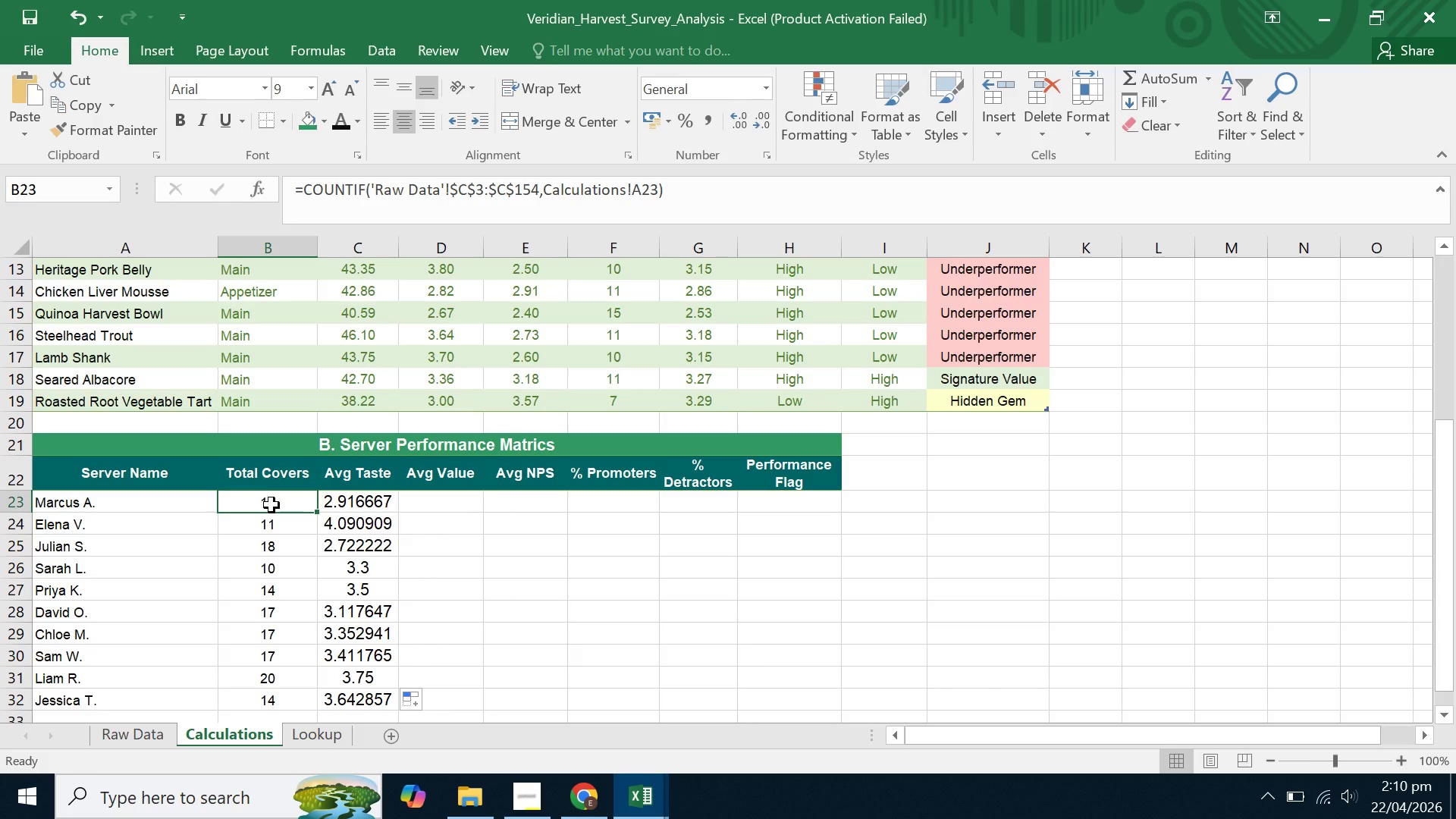 
key(Control+C)
 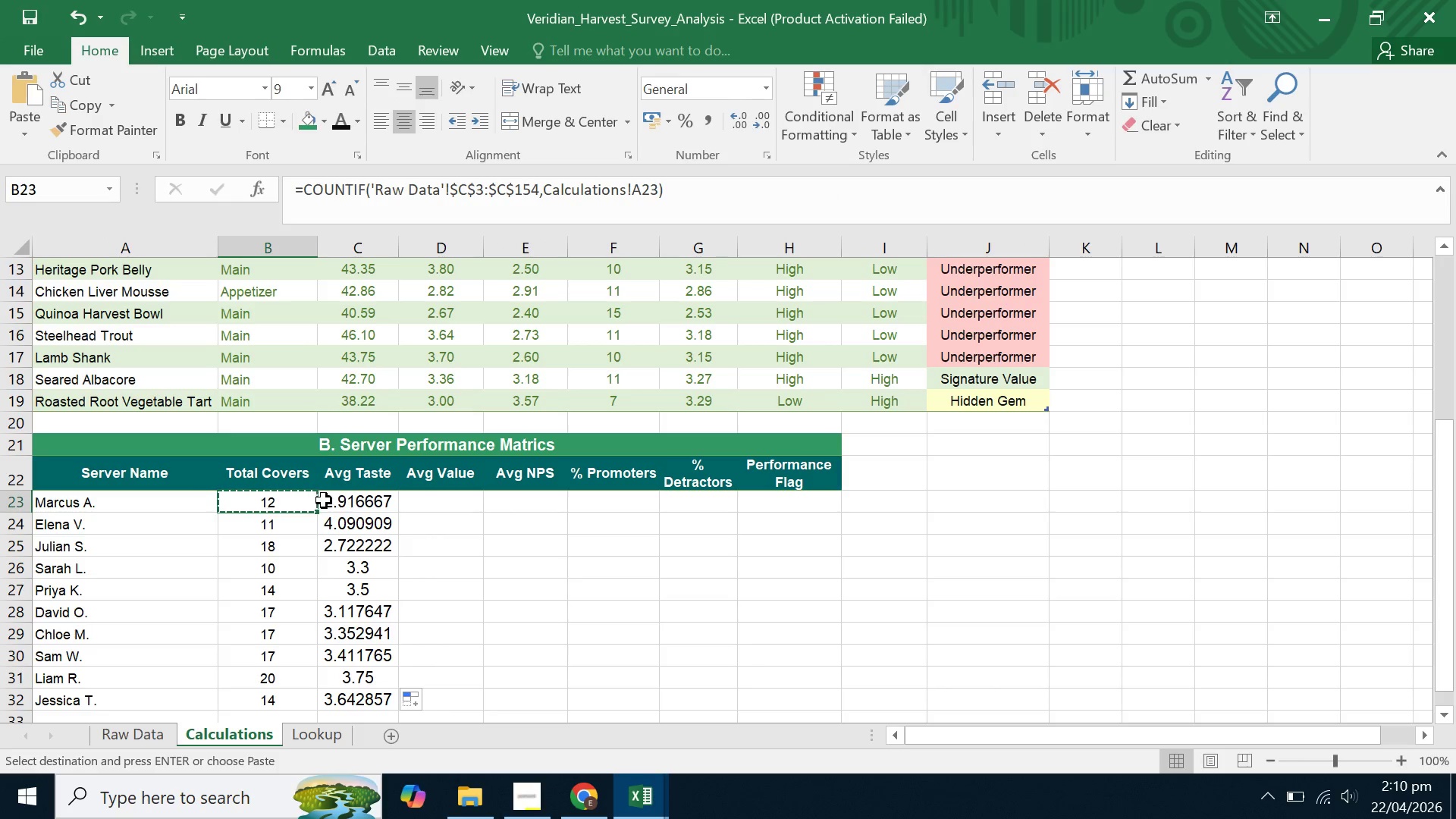 
left_click_drag(start_coordinate=[345, 500], to_coordinate=[778, 697])
 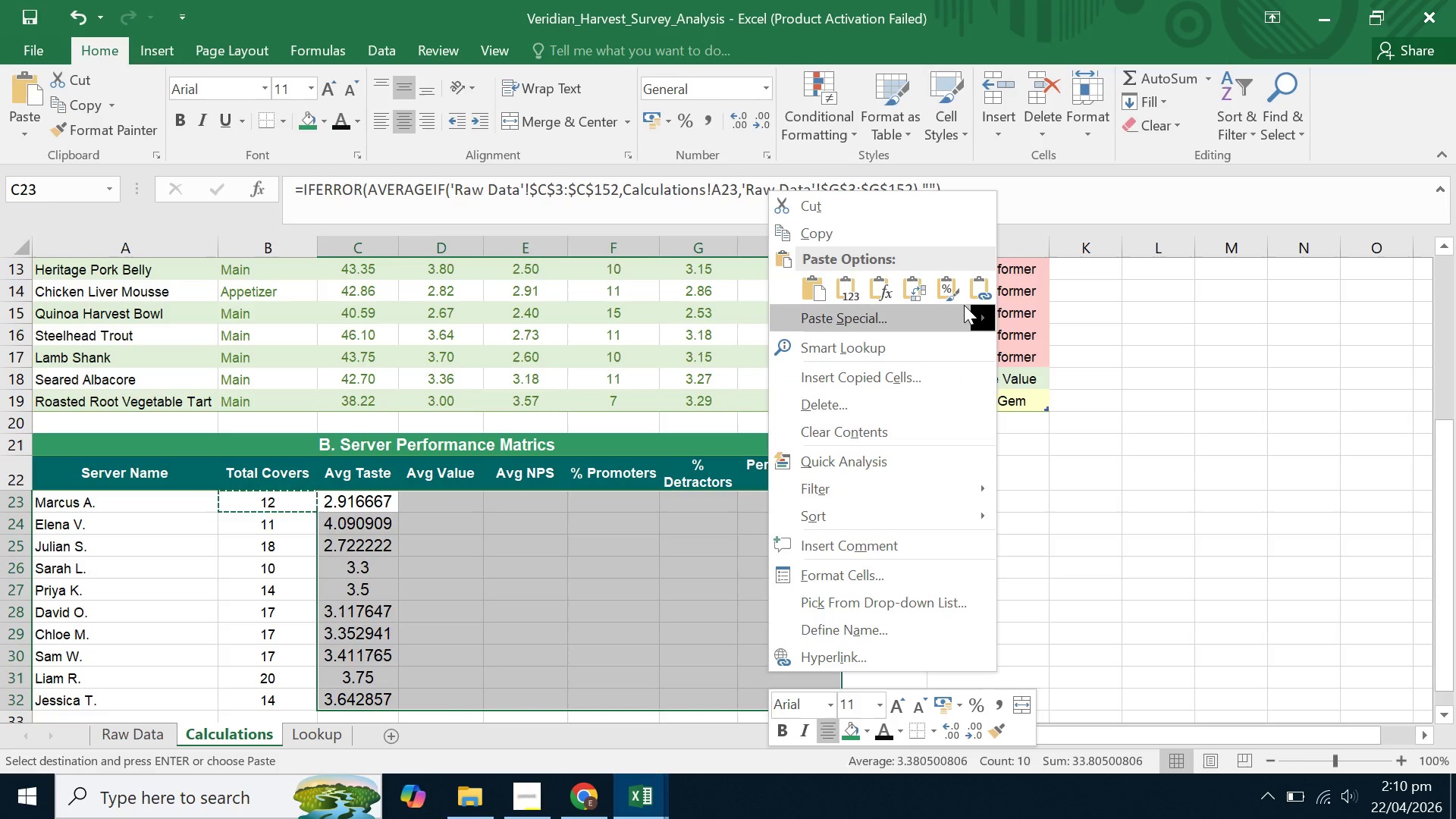 
left_click([956, 299])
 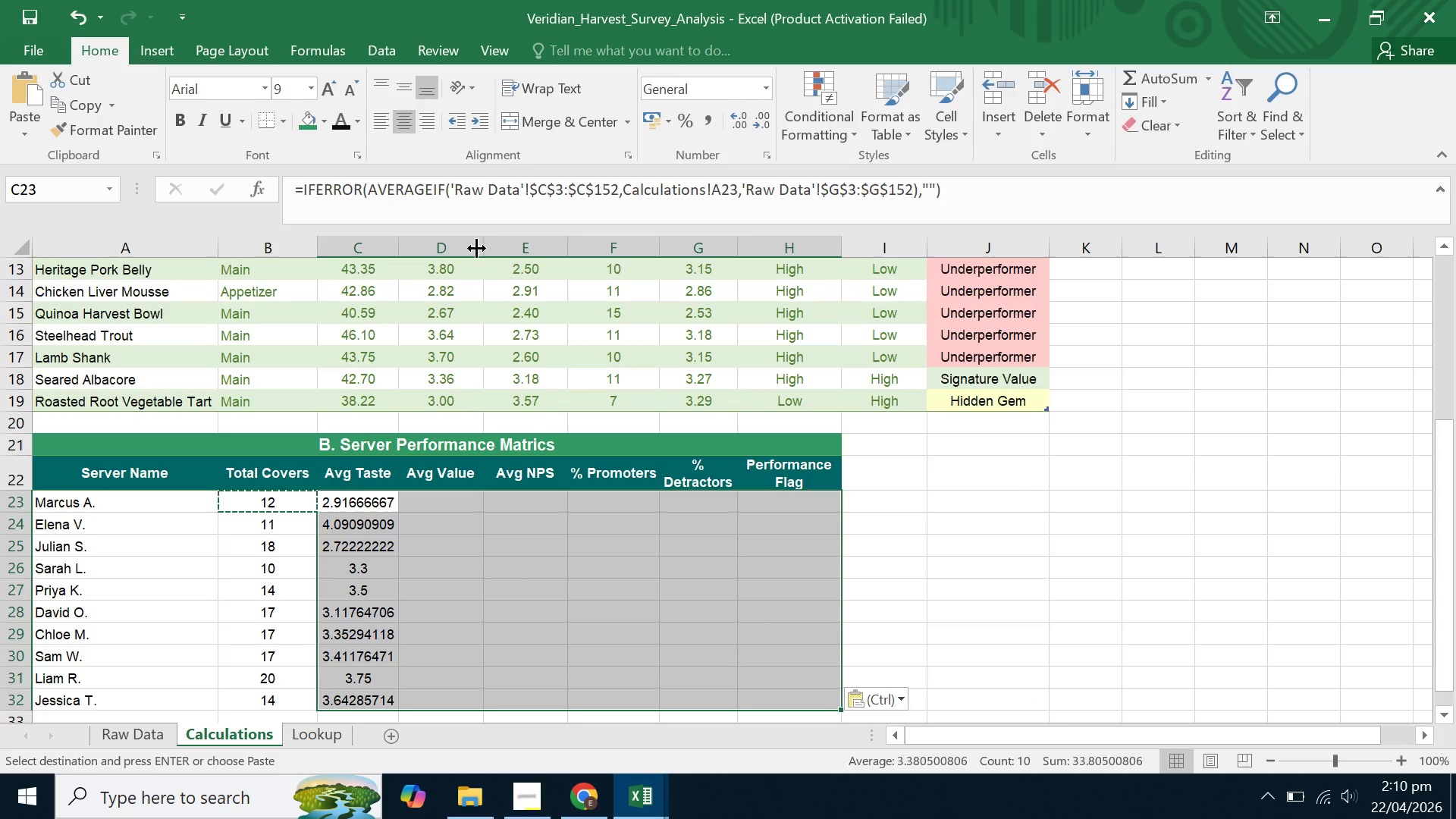 
left_click([366, 511])
 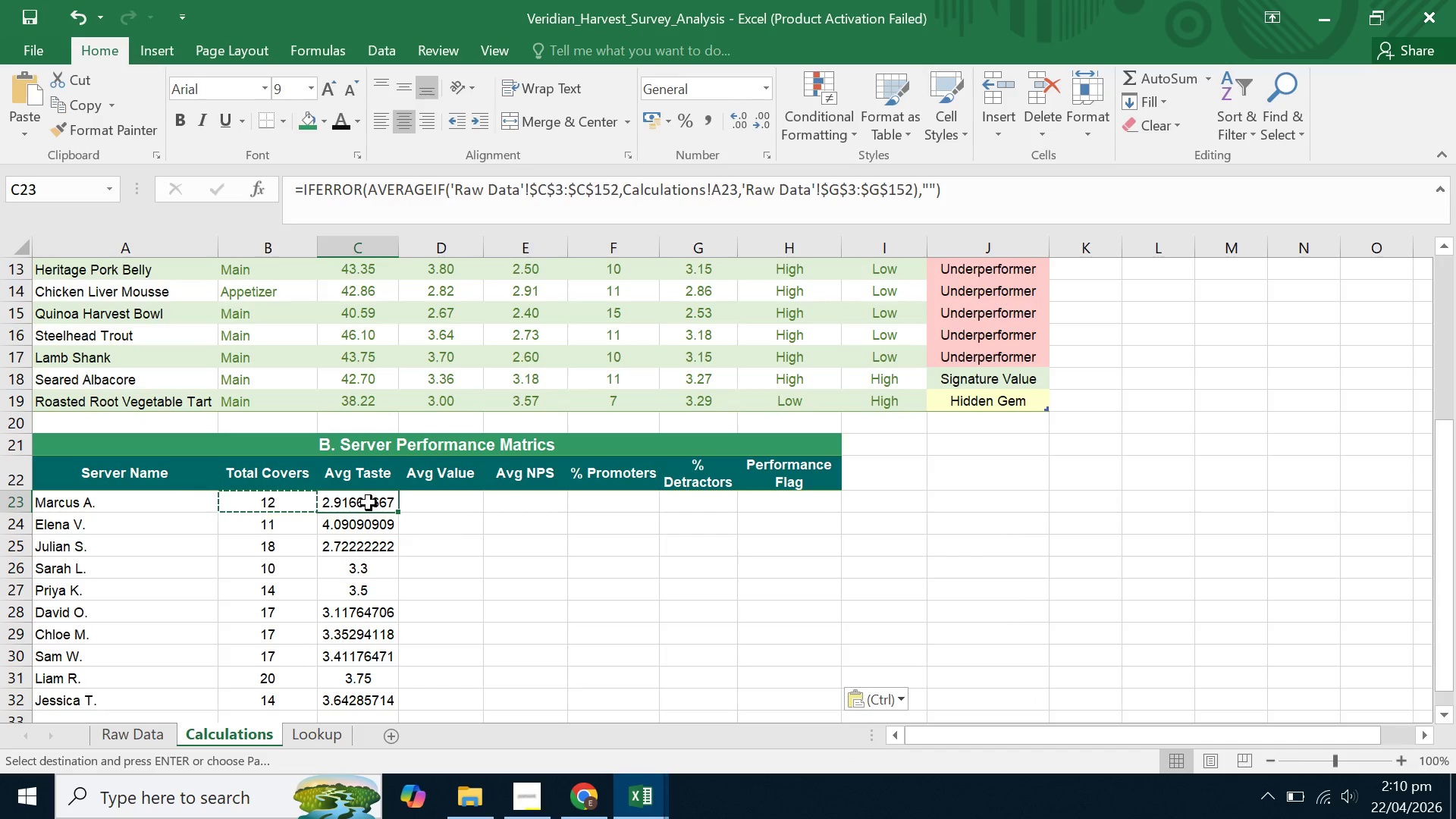 
left_click_drag(start_coordinate=[369, 503], to_coordinate=[358, 708])
 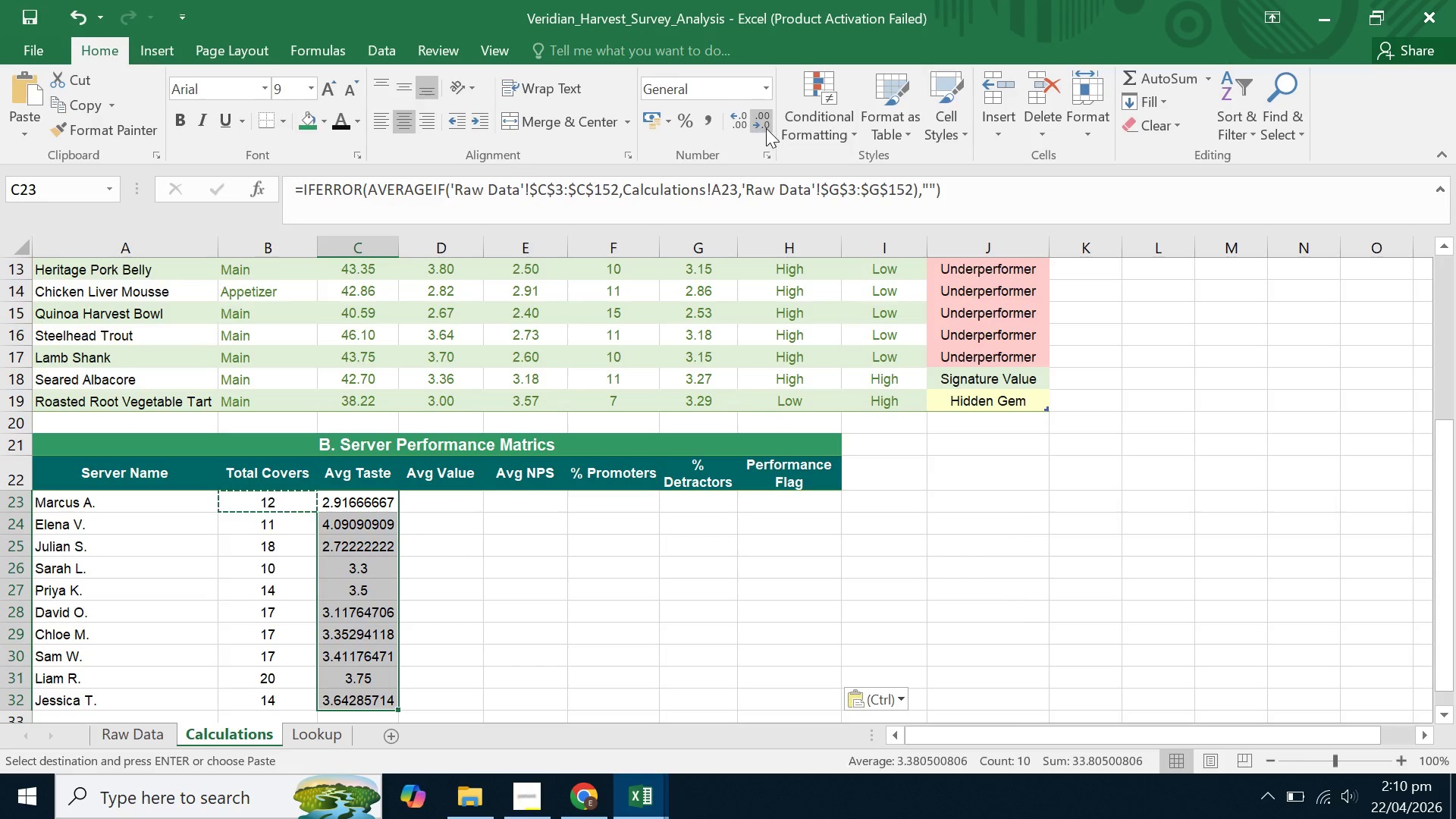 
double_click([766, 128])
 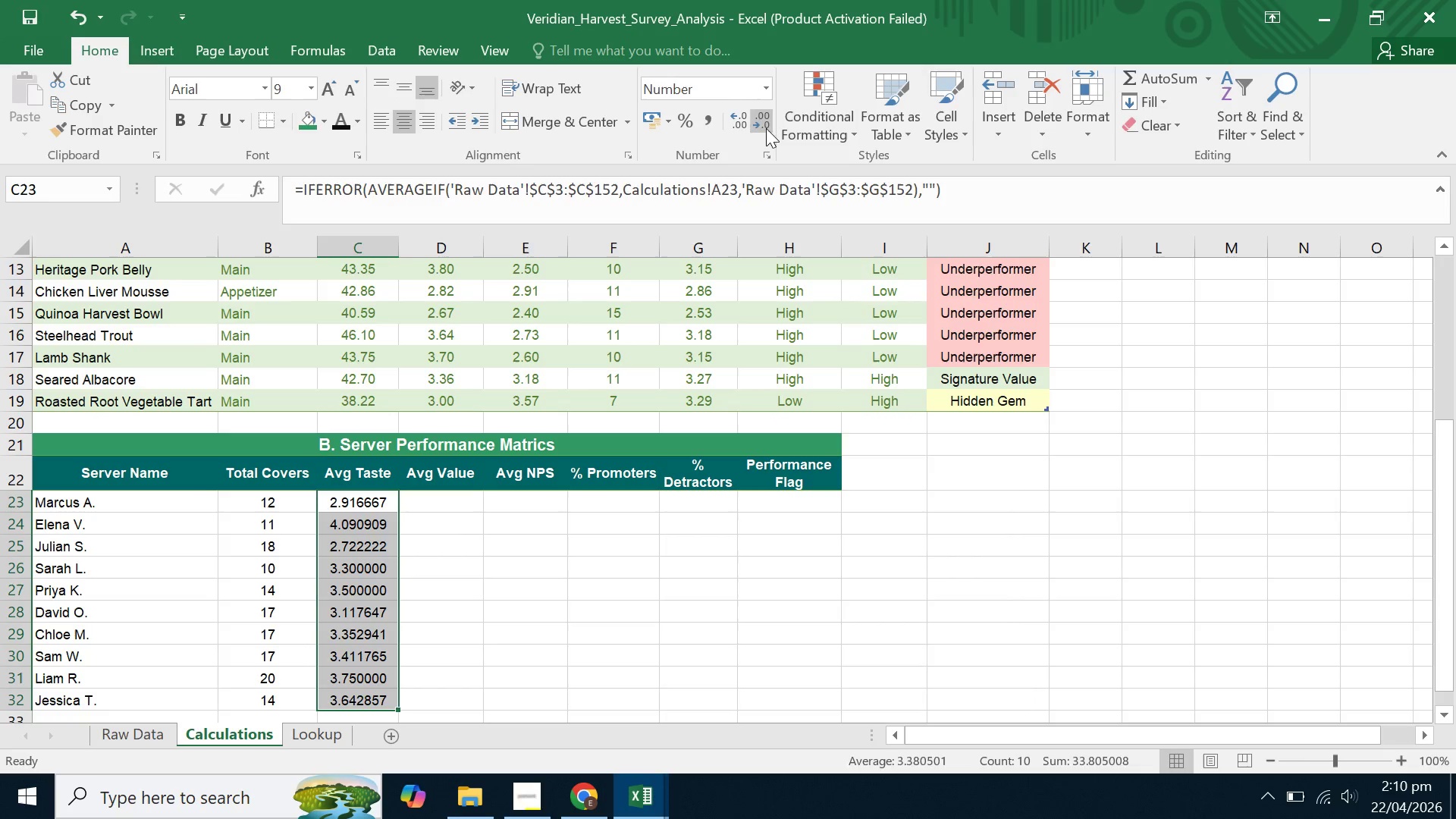 
triple_click([766, 128])
 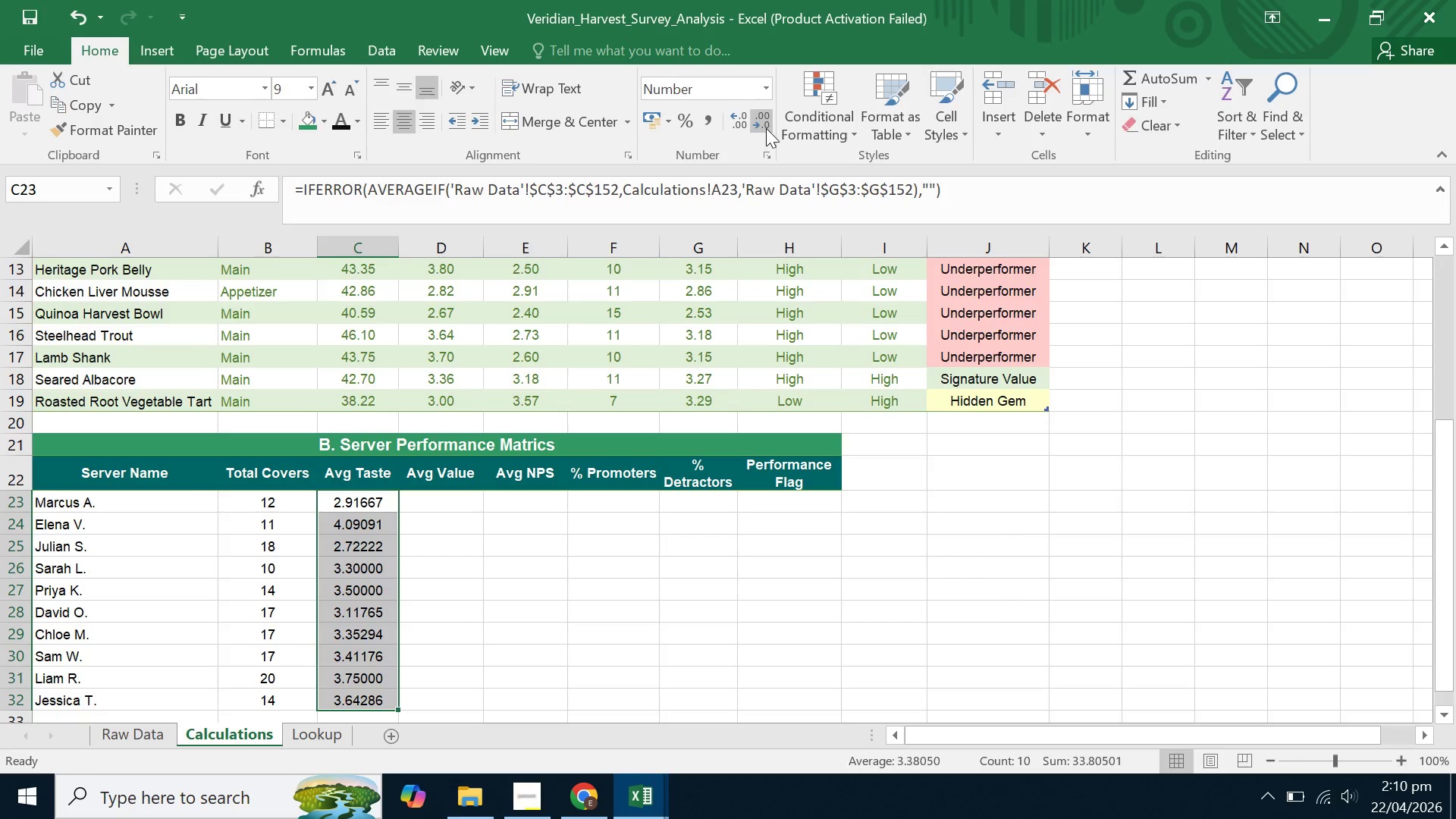 
triple_click([766, 128])
 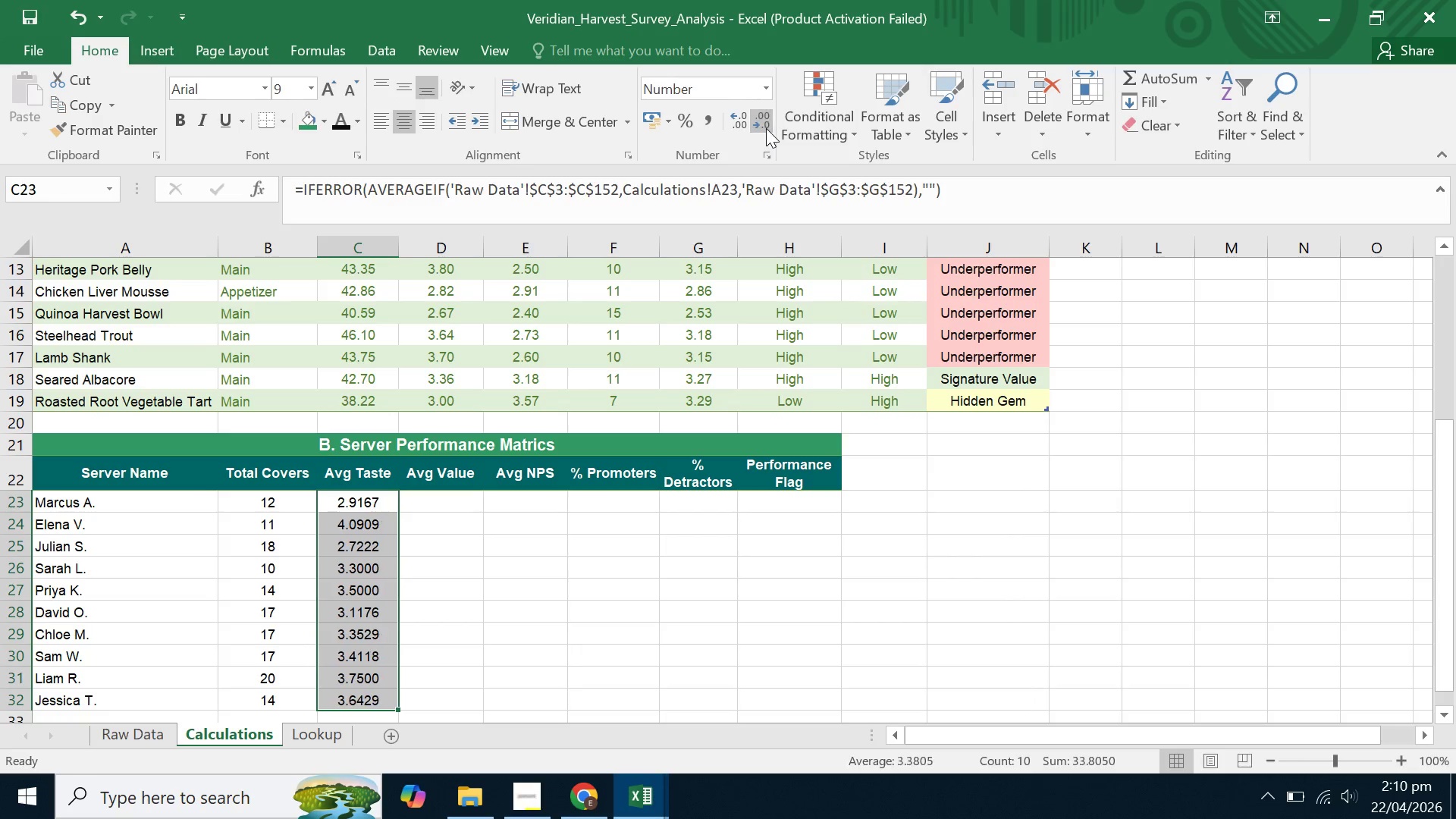 
triple_click([766, 128])
 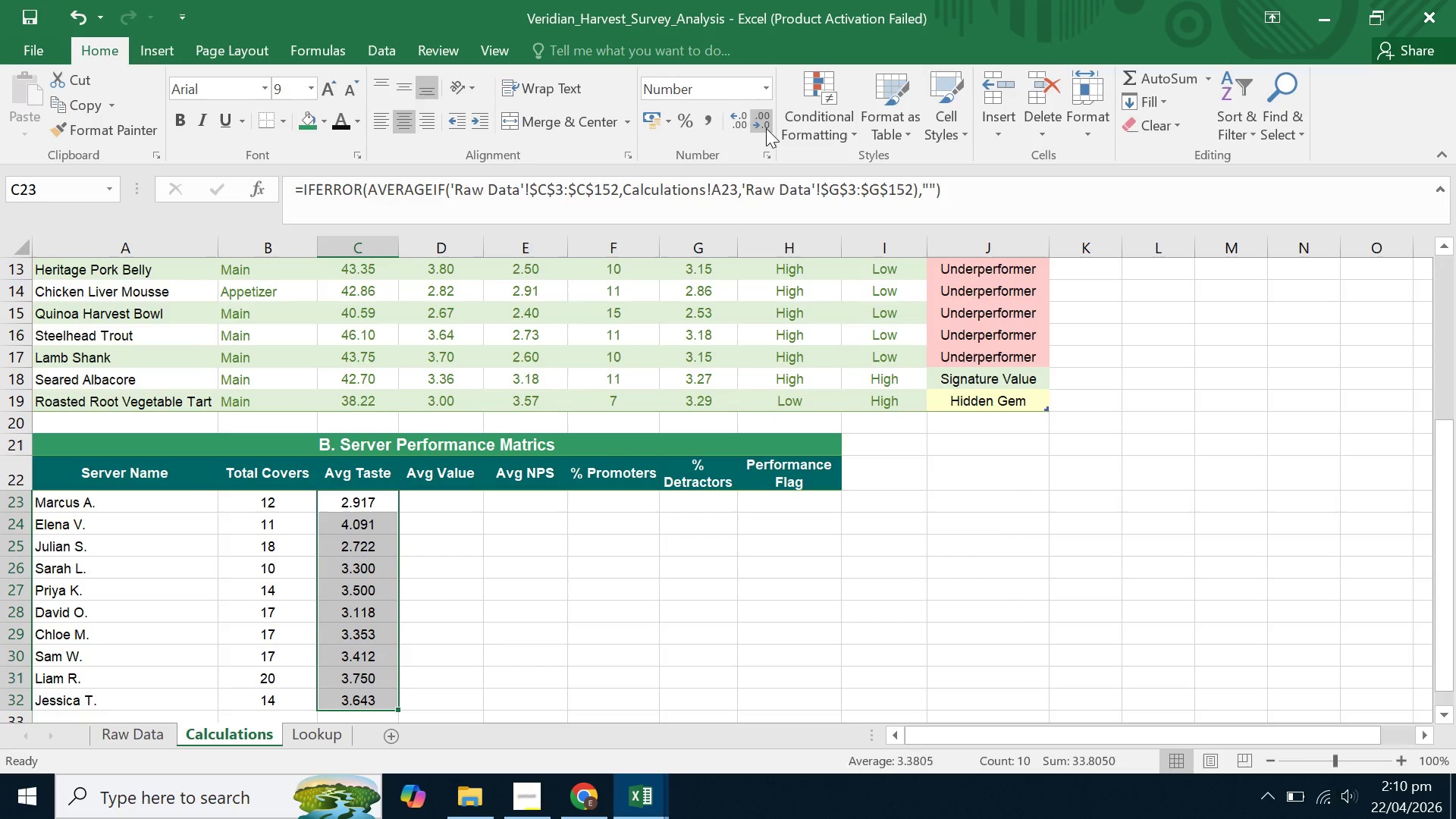 
triple_click([766, 128])
 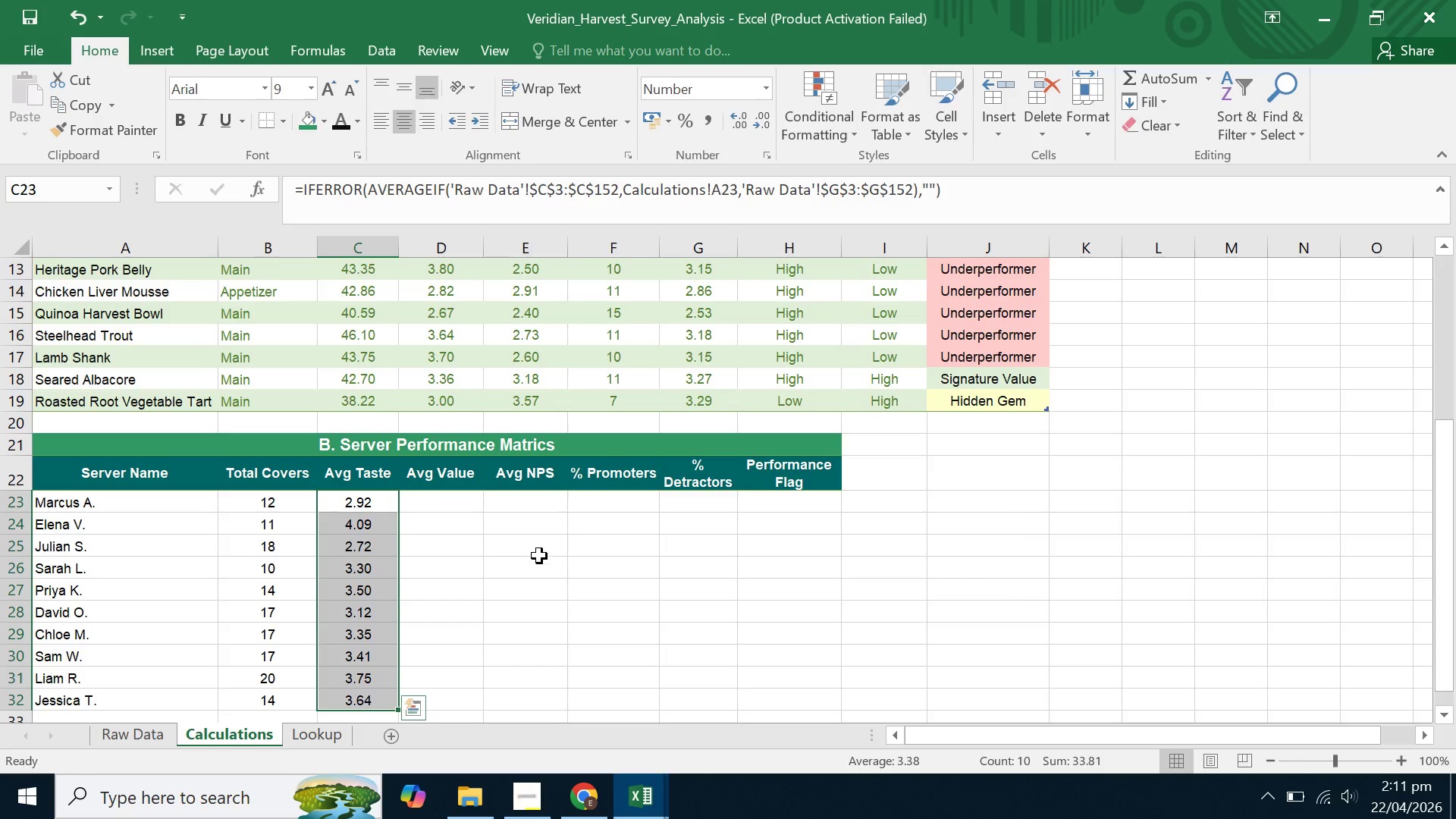 
scroll: coordinate [538, 558], scroll_direction: down, amount: 1.0
 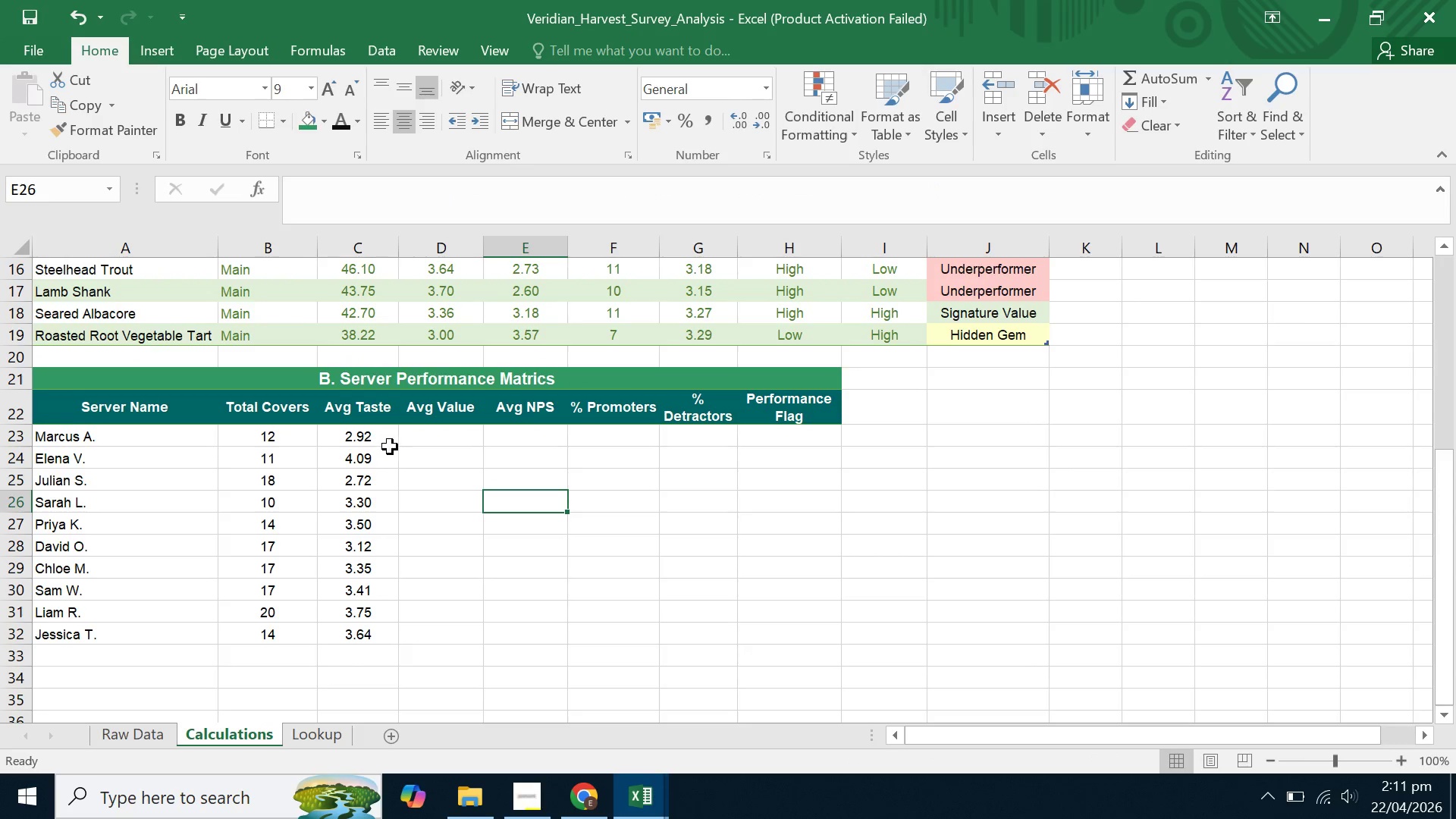 
left_click([372, 441])
 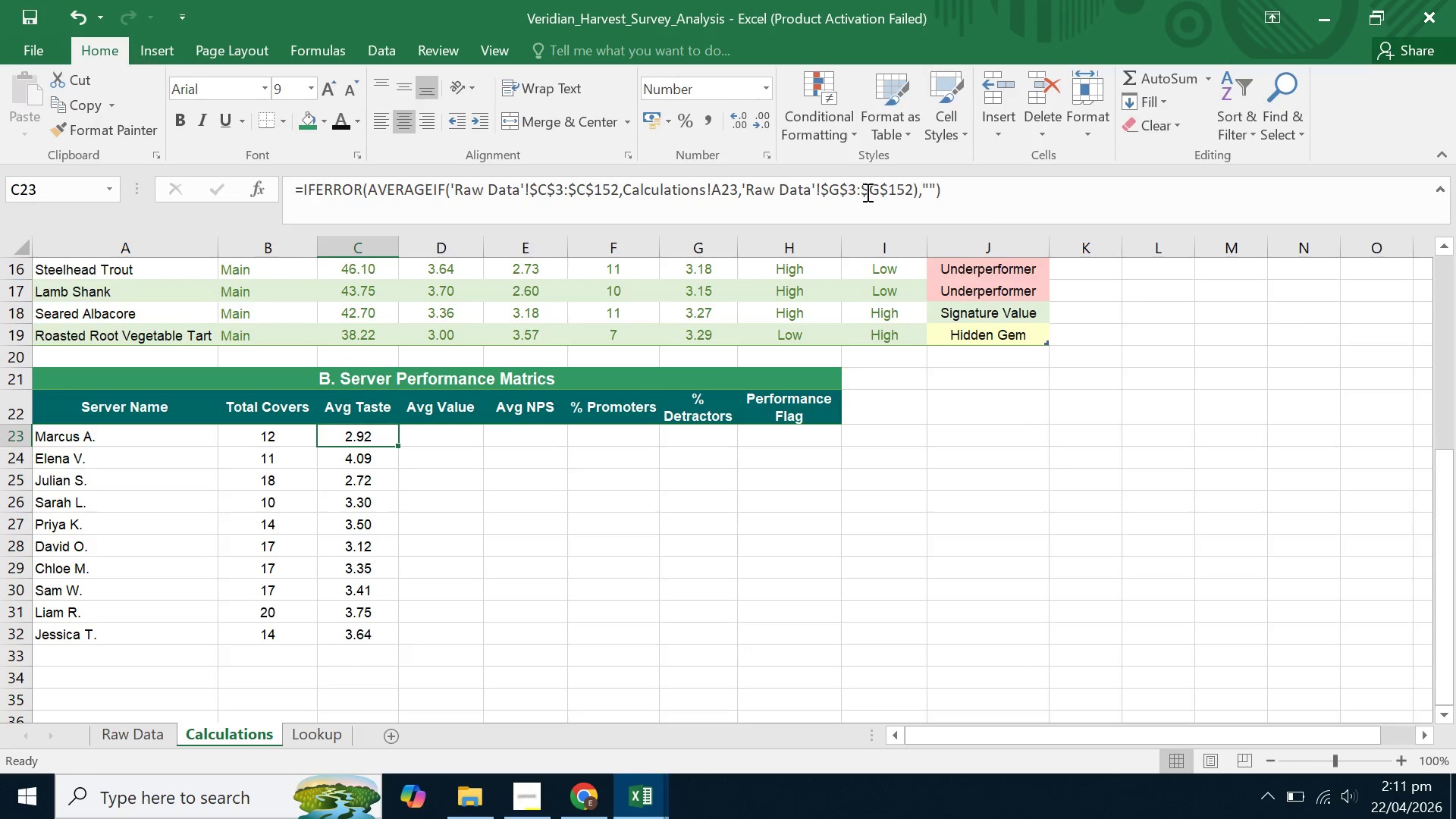 
left_click_drag(start_coordinate=[957, 193], to_coordinate=[105, 190])
 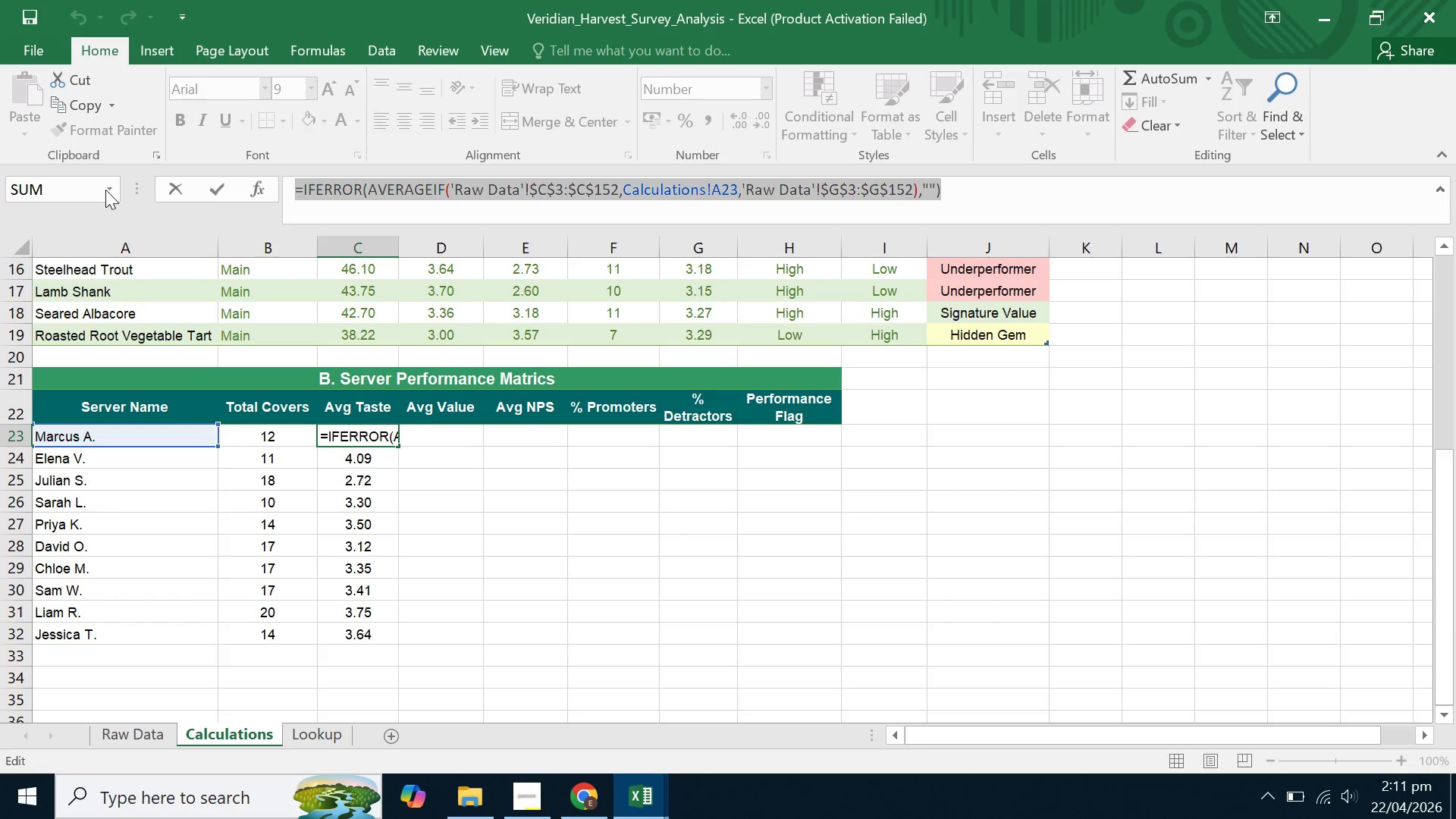 
key(Control+C)
 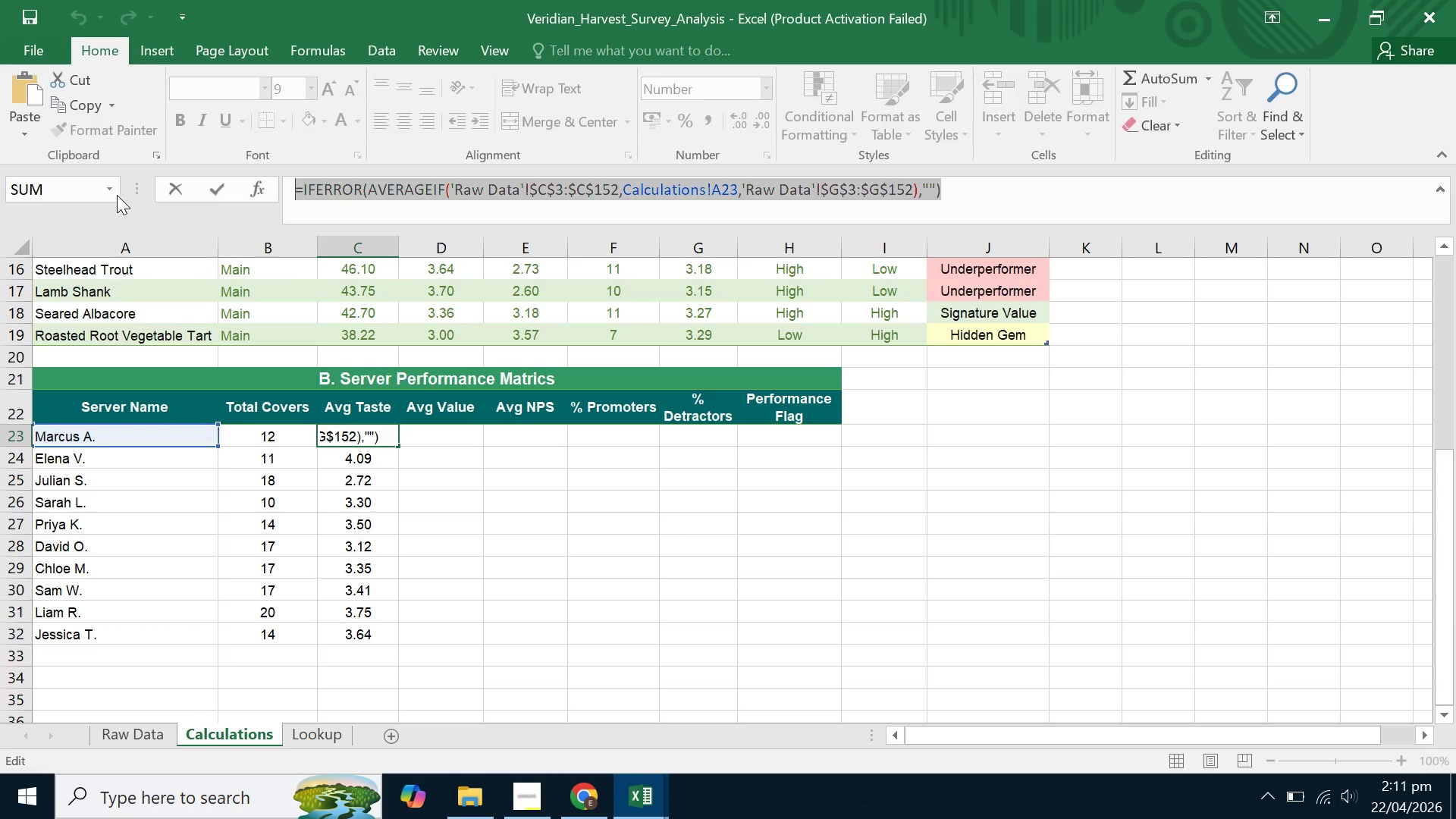 
key(Enter)
 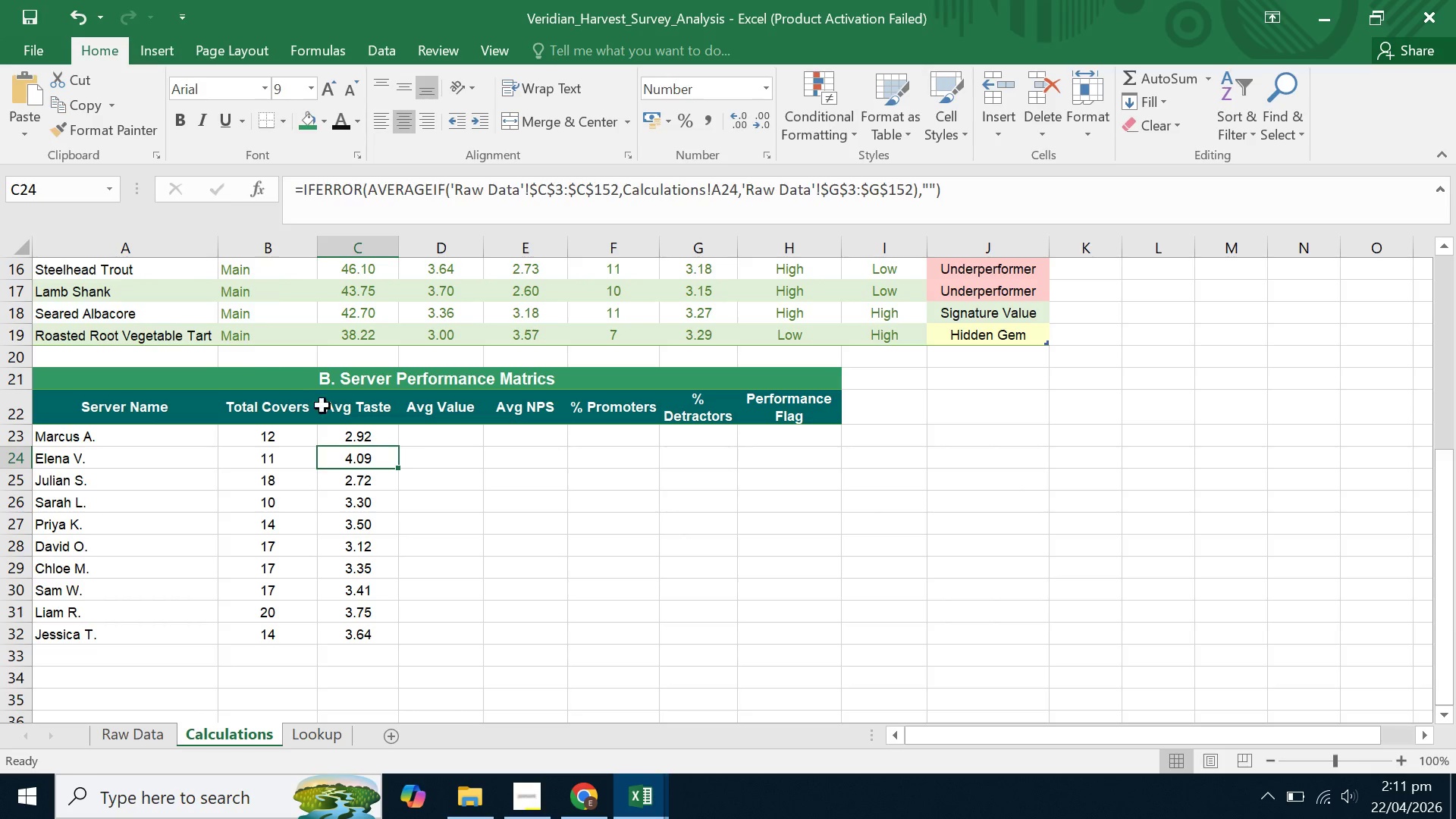 
left_click([416, 443])
 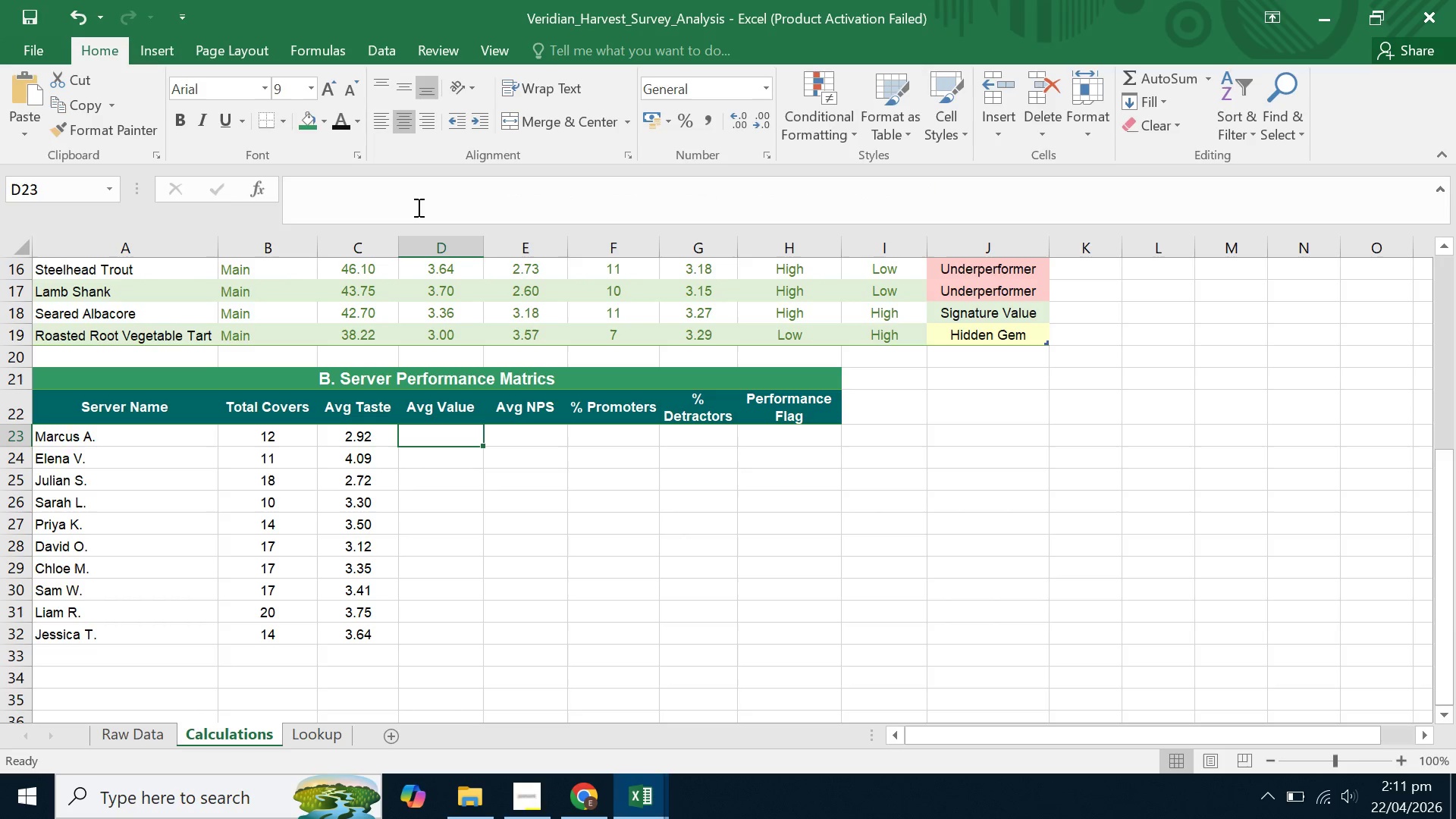 
left_click([417, 199])
 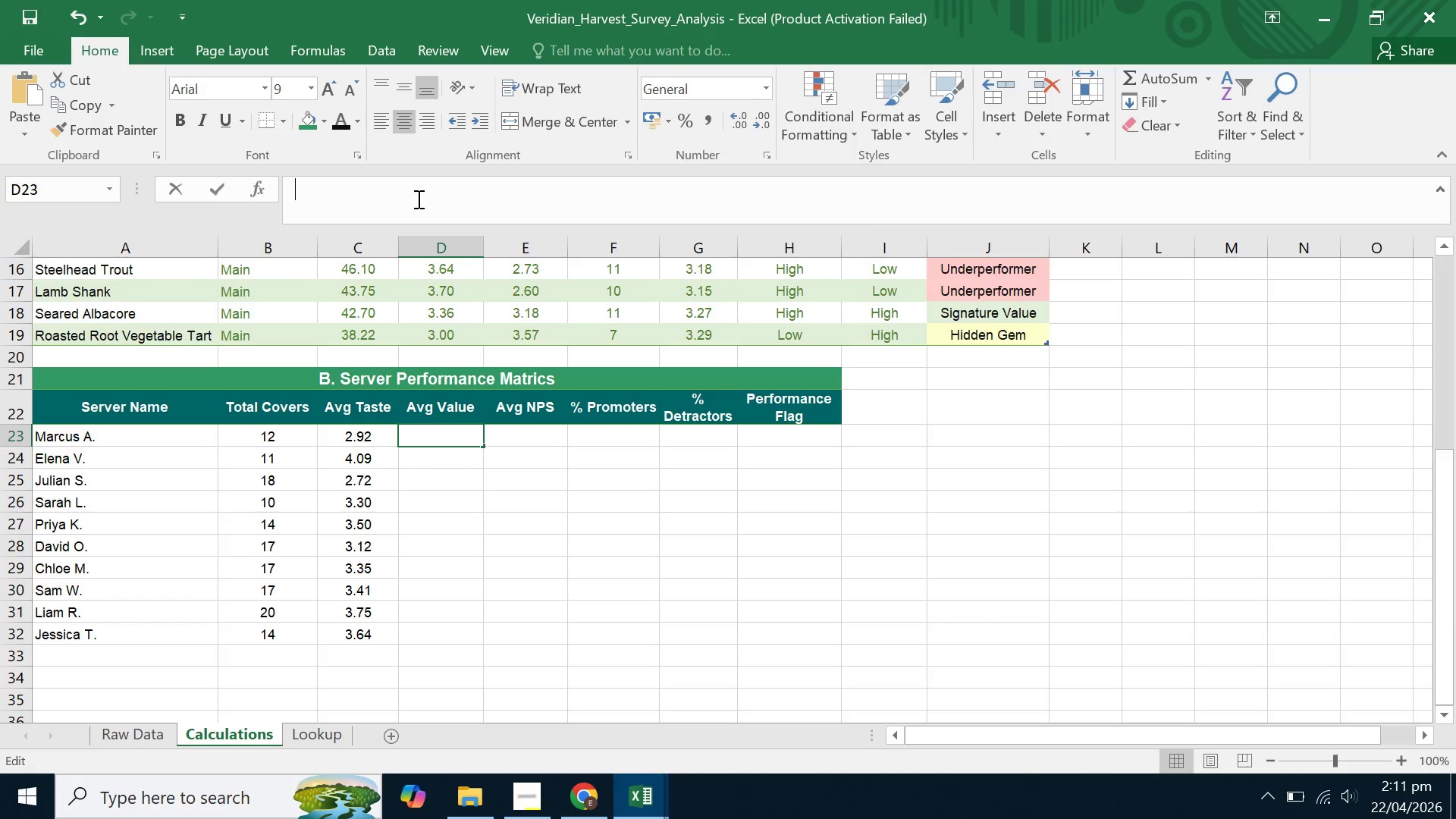 
key(Control+V)
 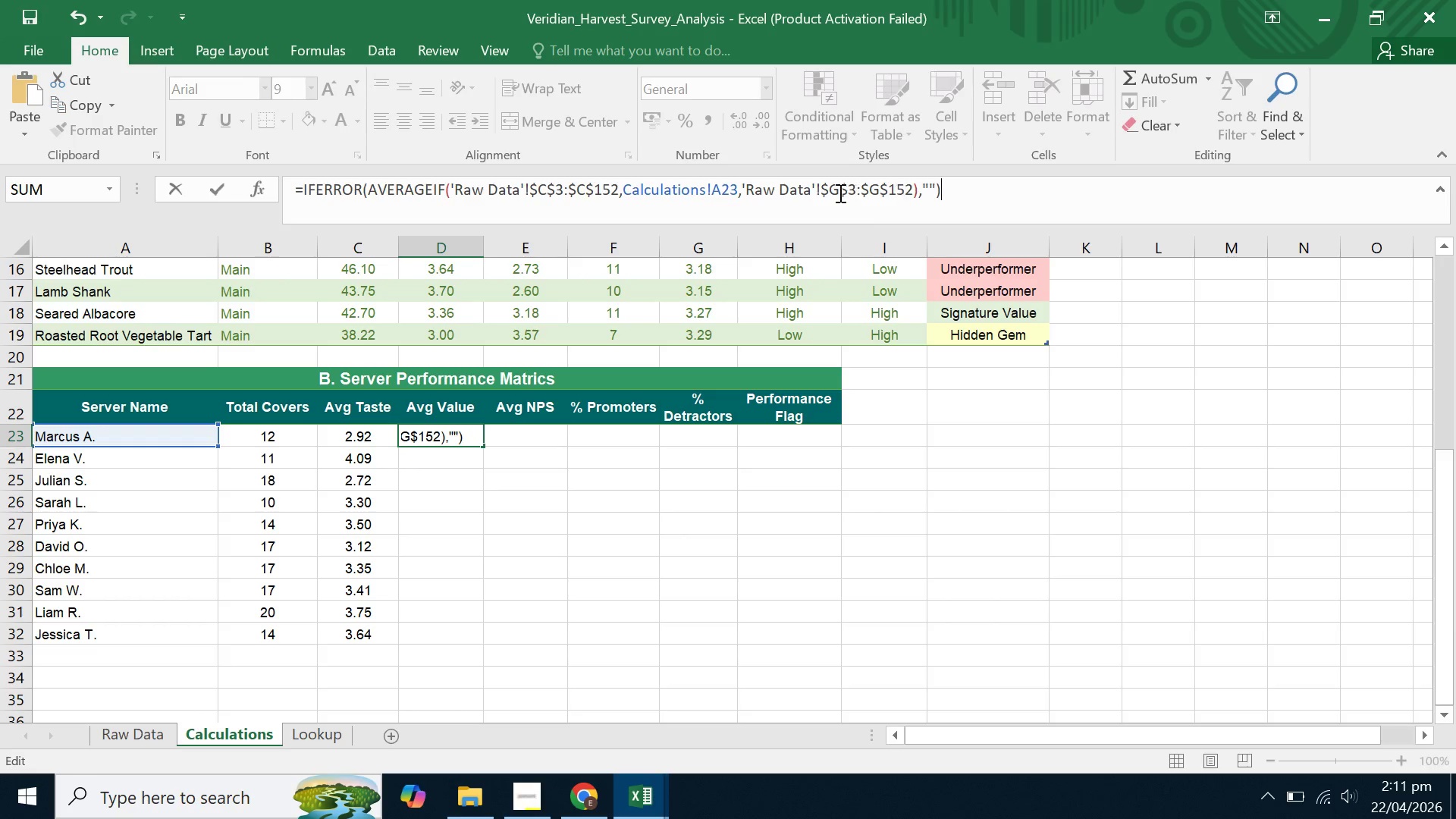 
left_click([836, 193])
 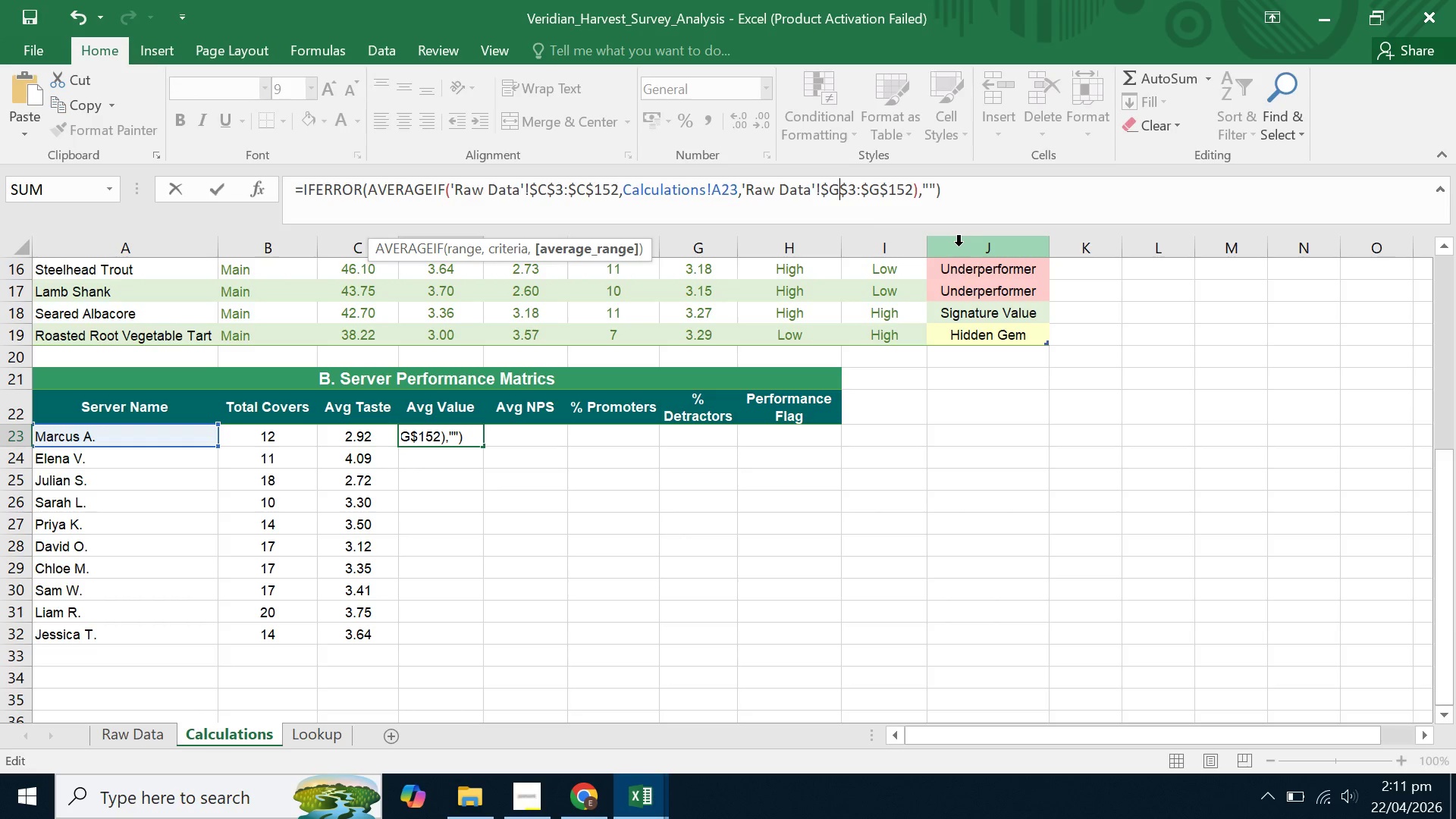 
left_click_drag(start_coordinate=[959, 246], to_coordinate=[973, 248])
 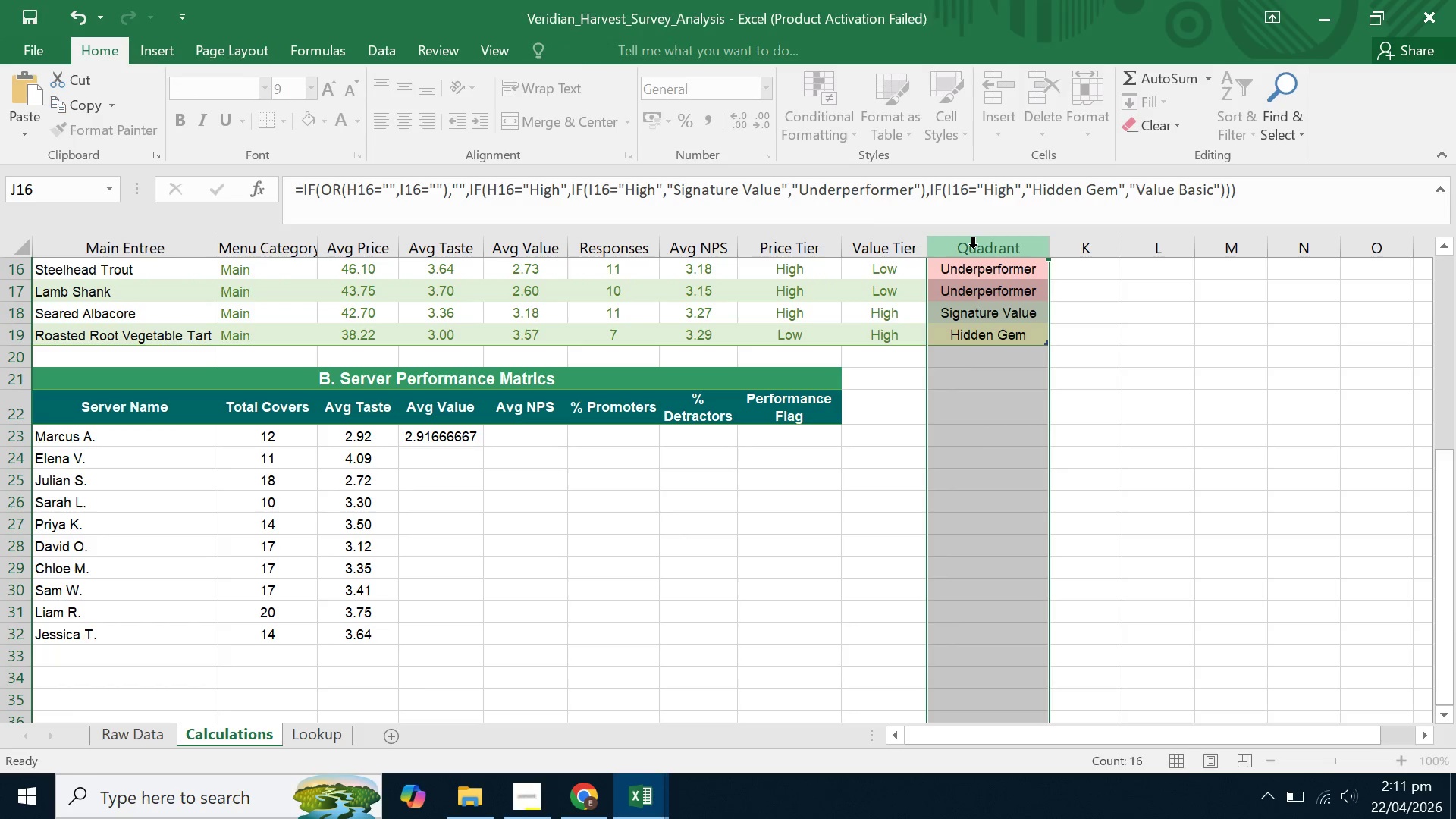 
key(Backspace)
 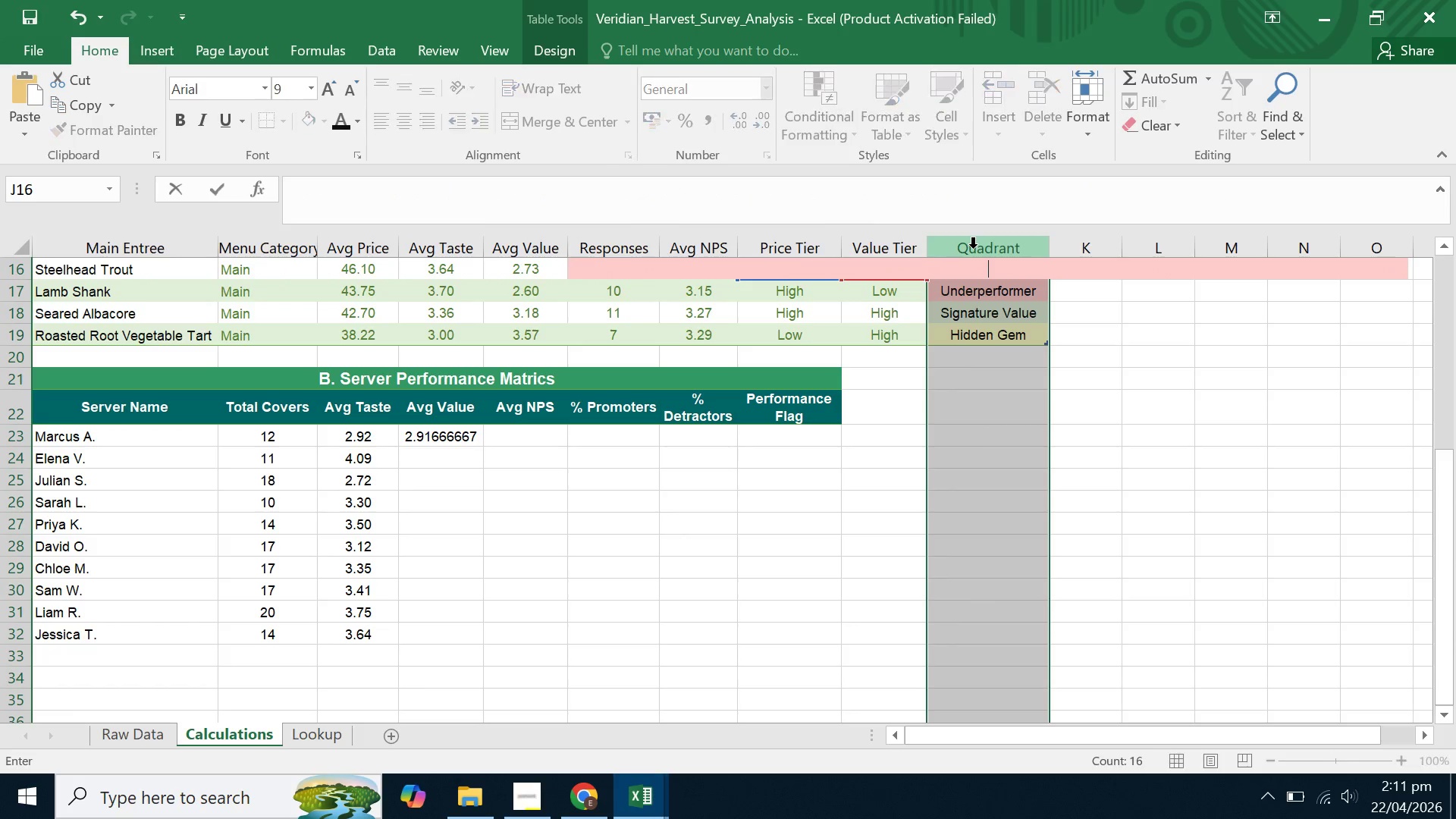 
key(H)
 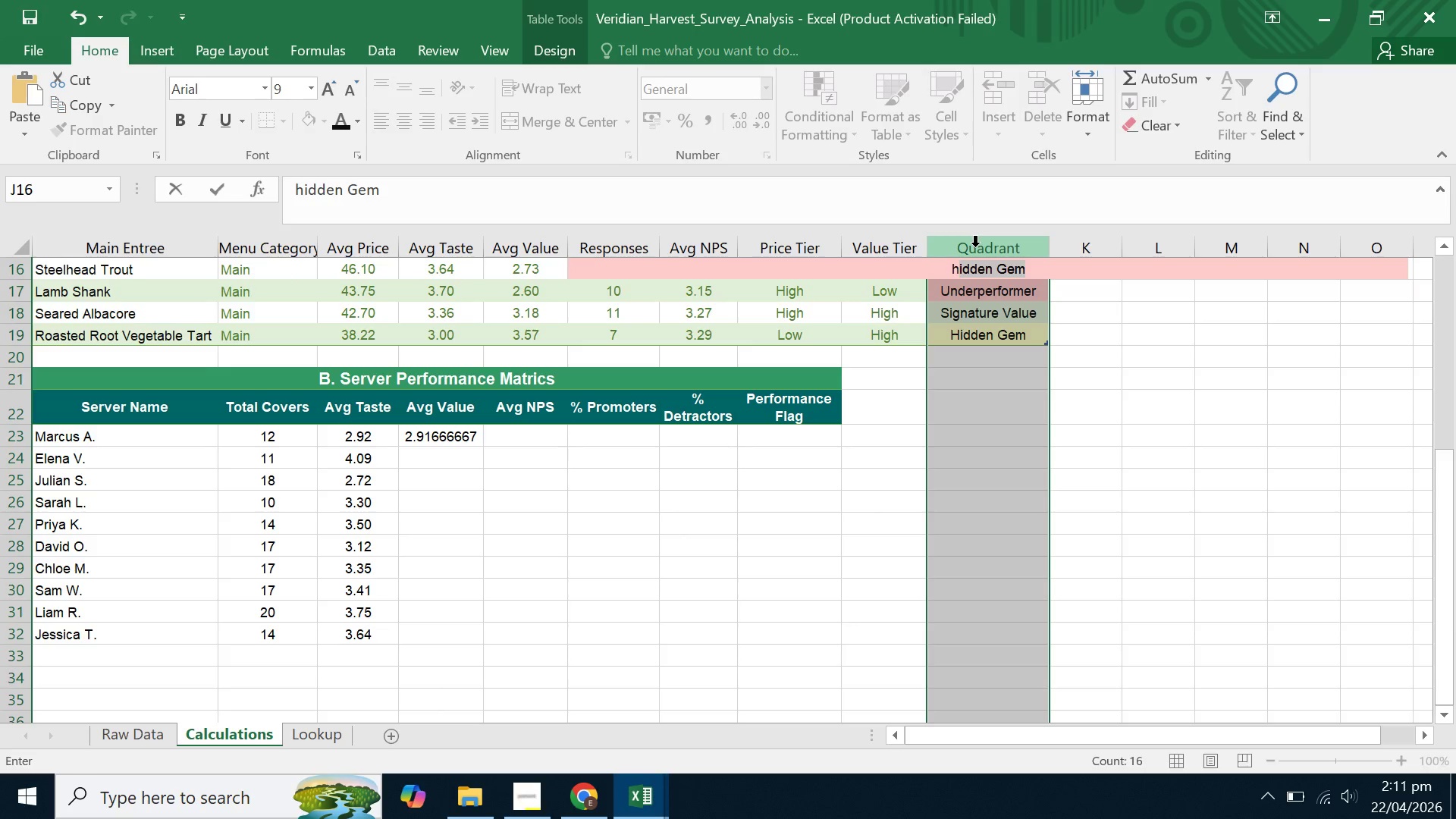 
left_click([876, 517])
 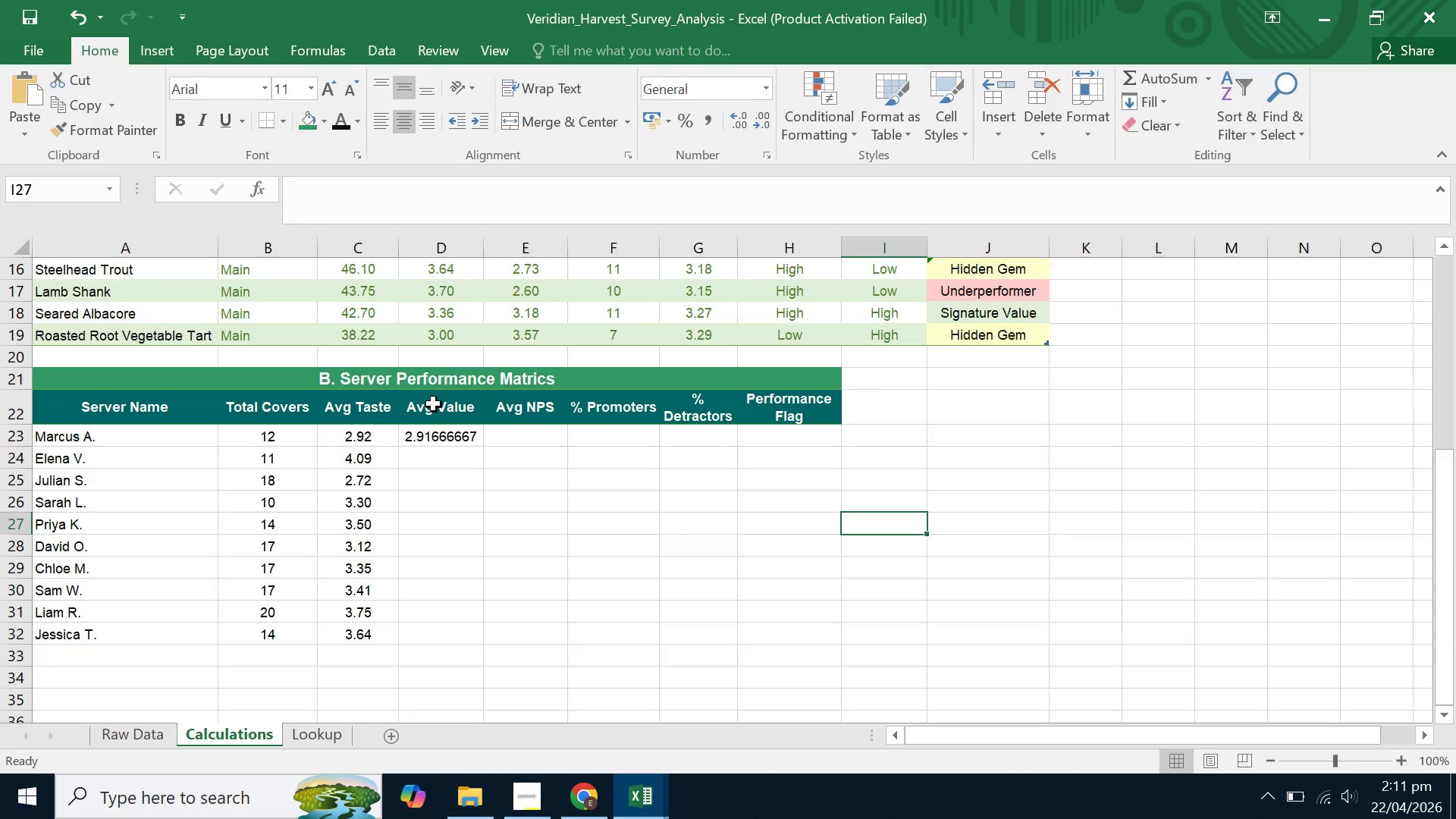 
left_click([428, 431])
 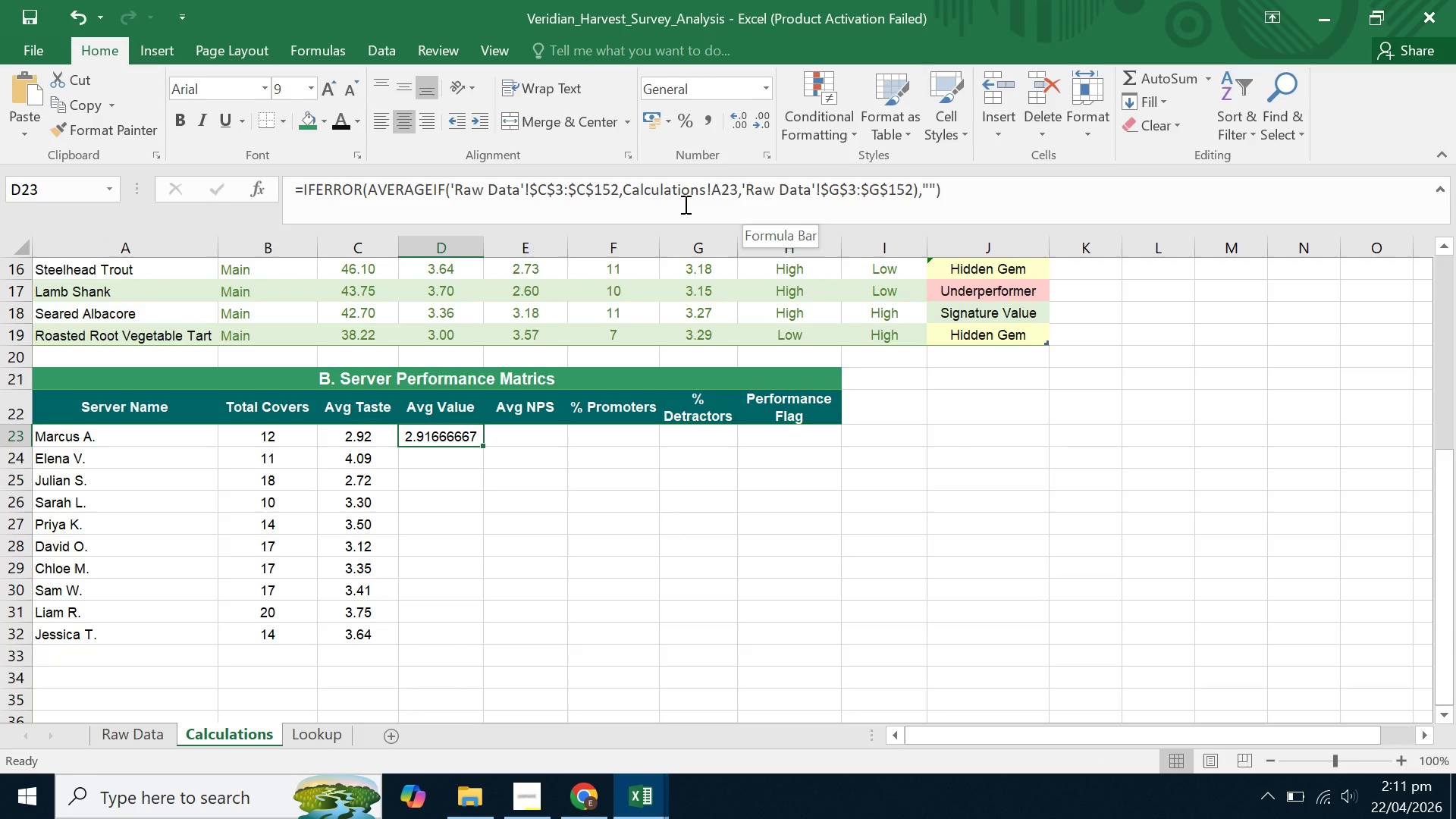 
left_click([984, 271])
 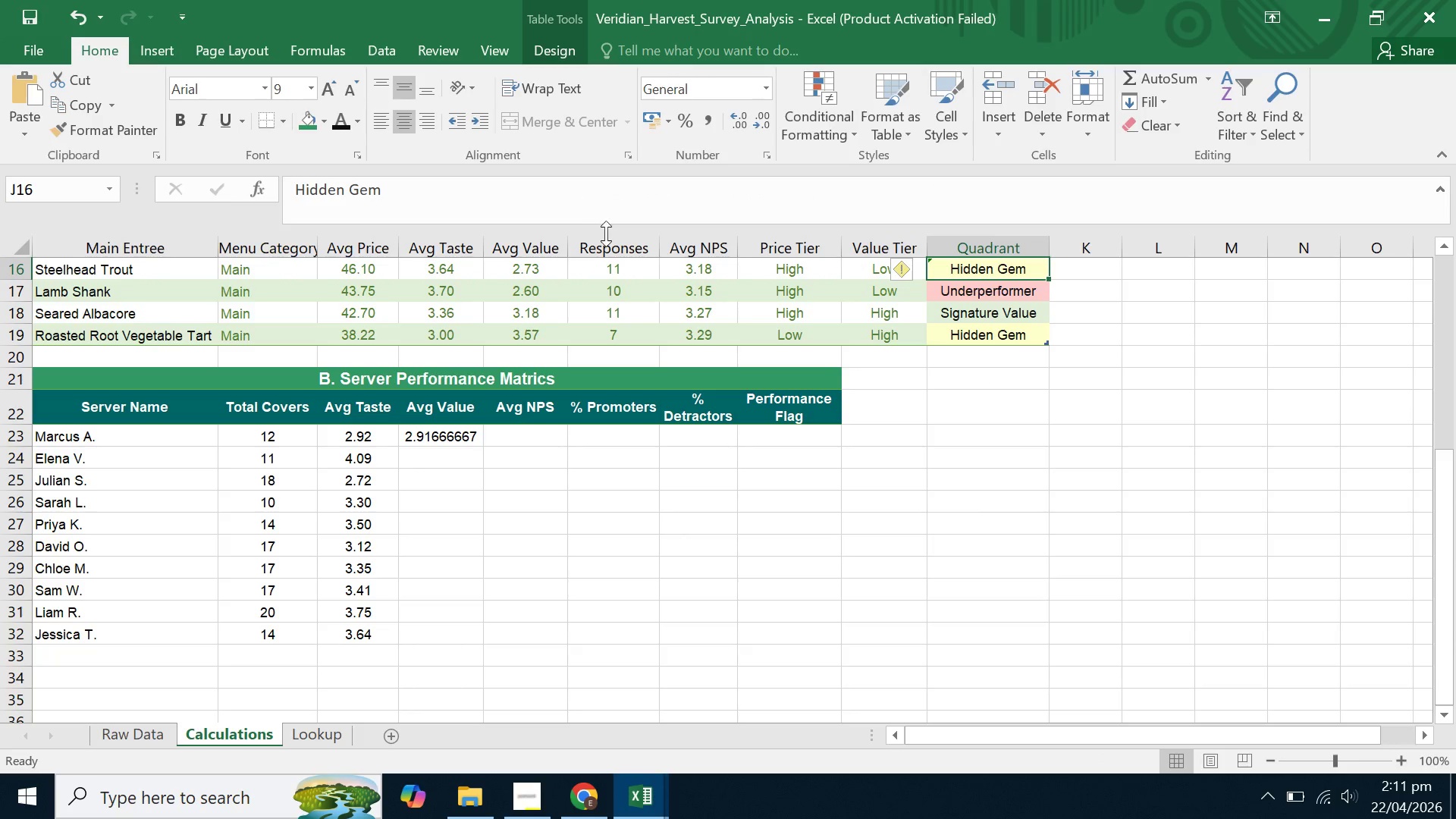 
left_click([882, 394])
 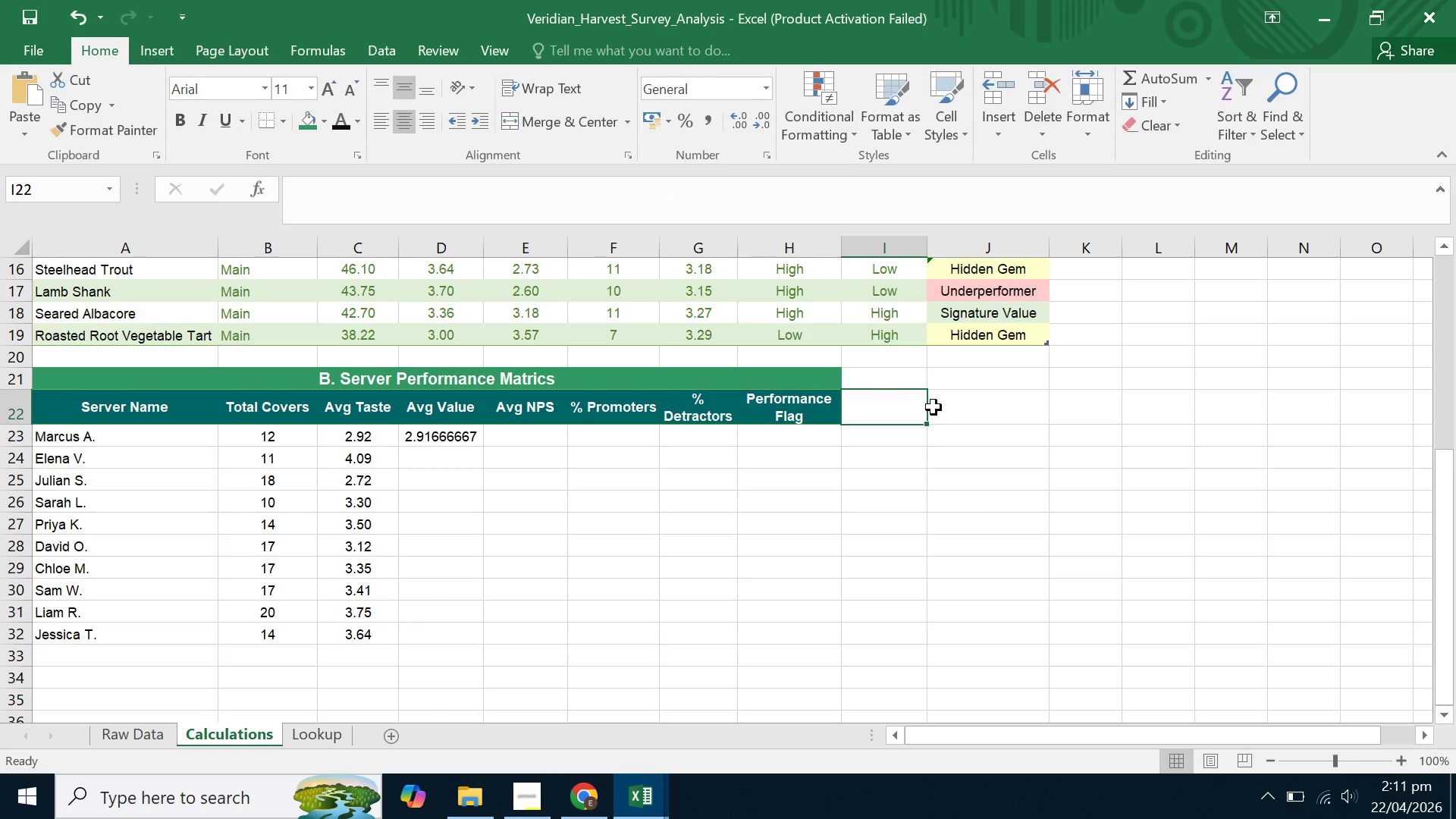 
scroll: coordinate [934, 407], scroll_direction: up, amount: 2.0
 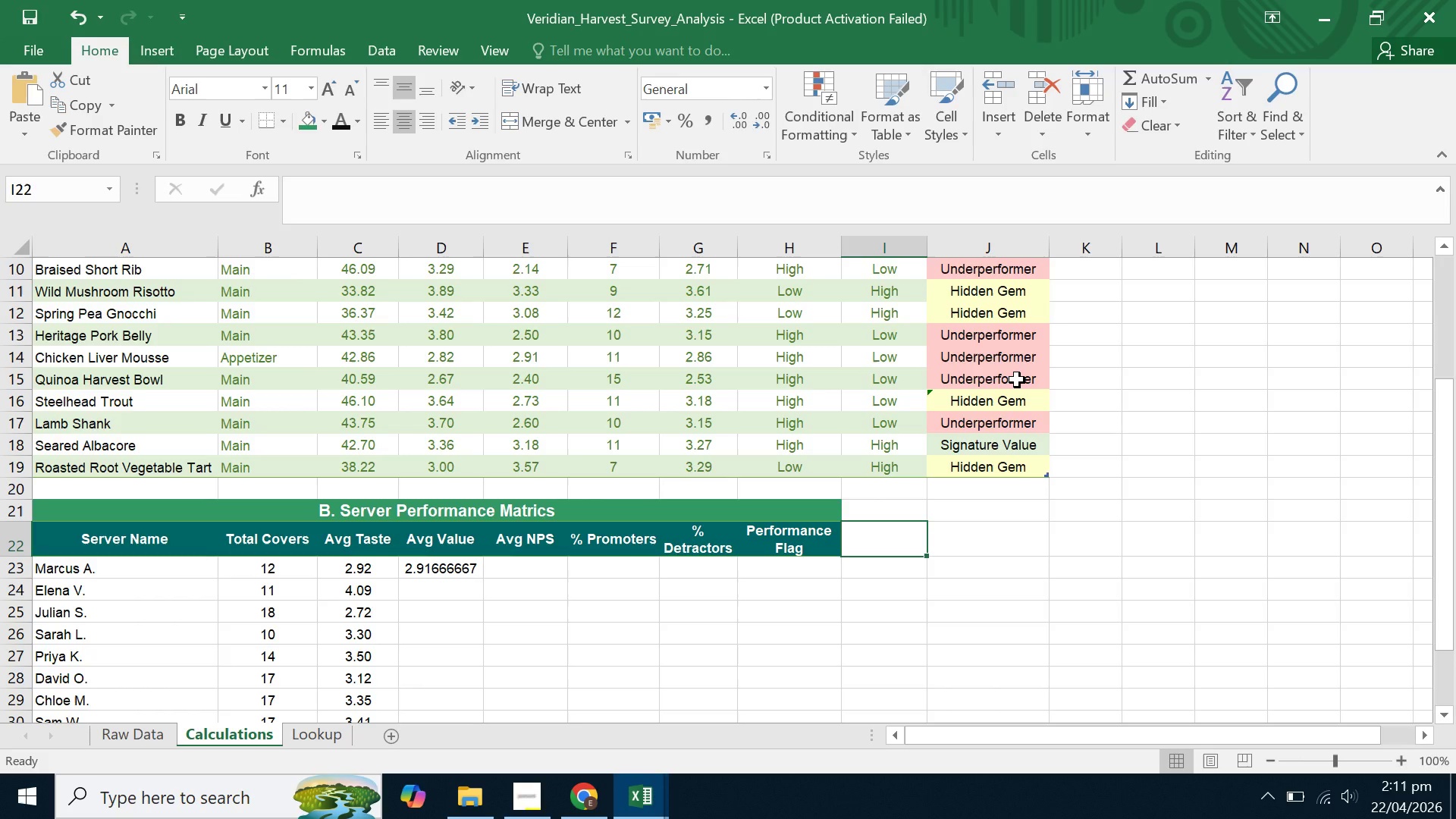 
hold_key(key=ControlLeft, duration=1.52)
 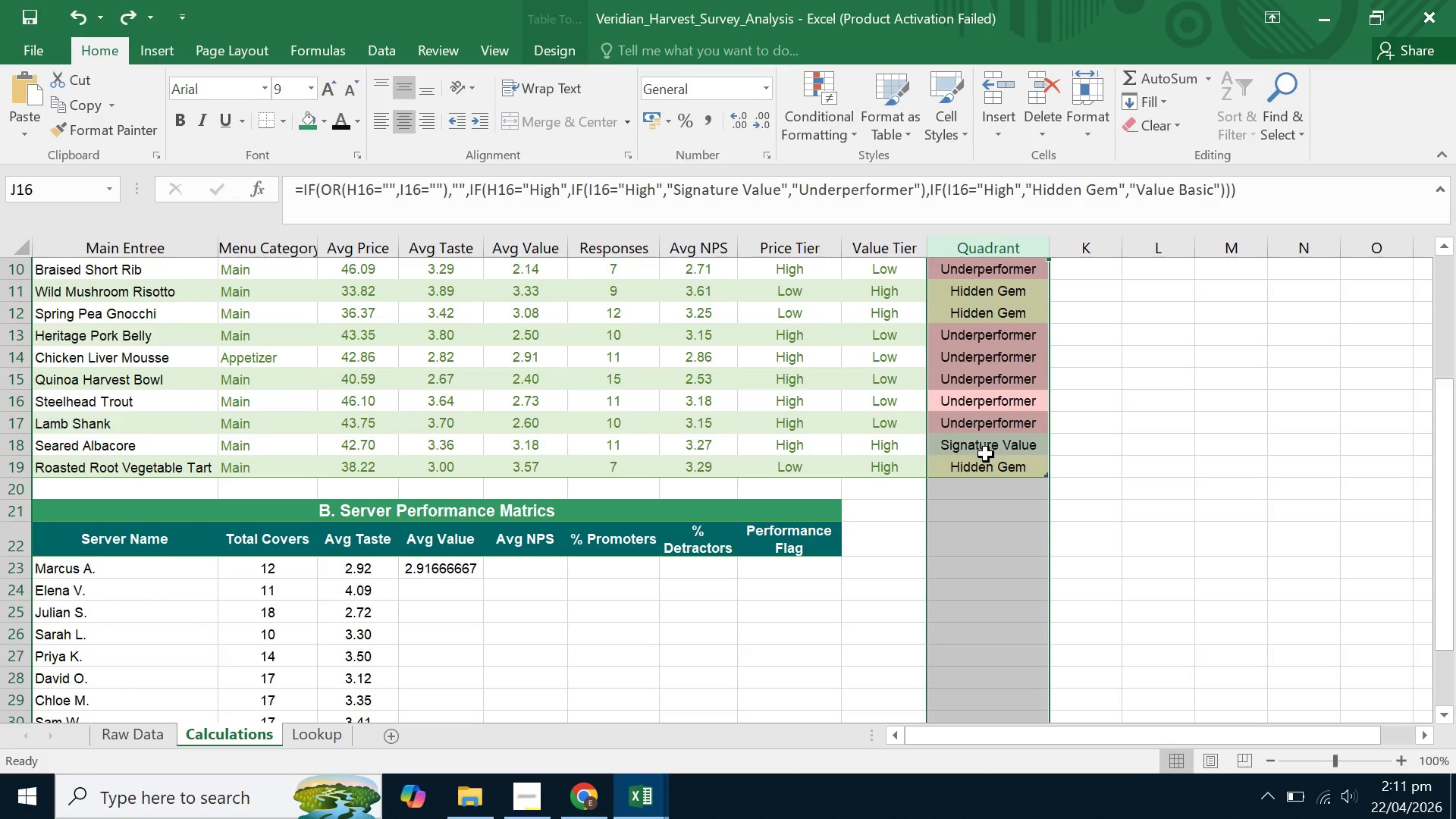 
key(Control+Z)
 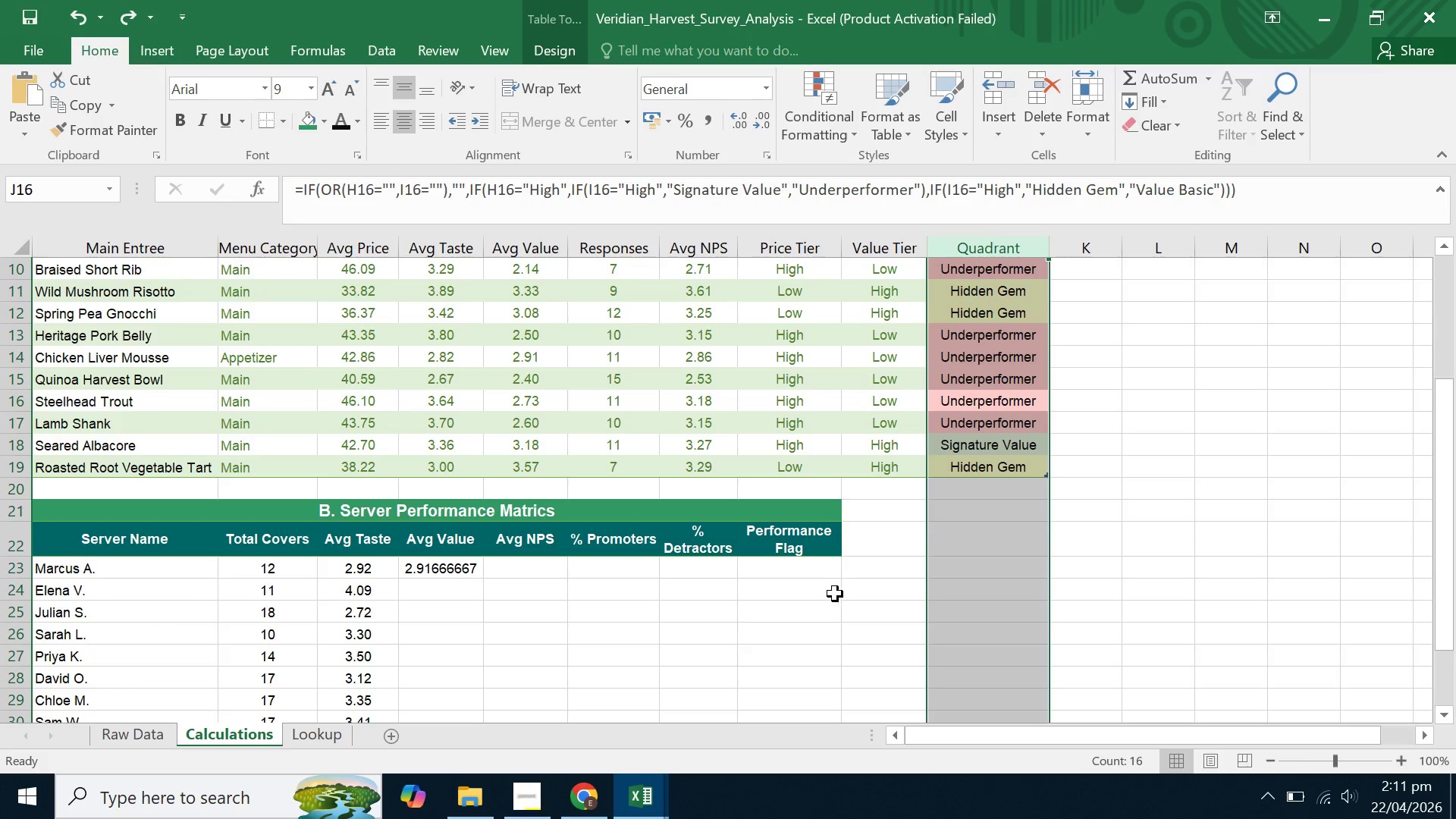 
left_click([808, 613])
 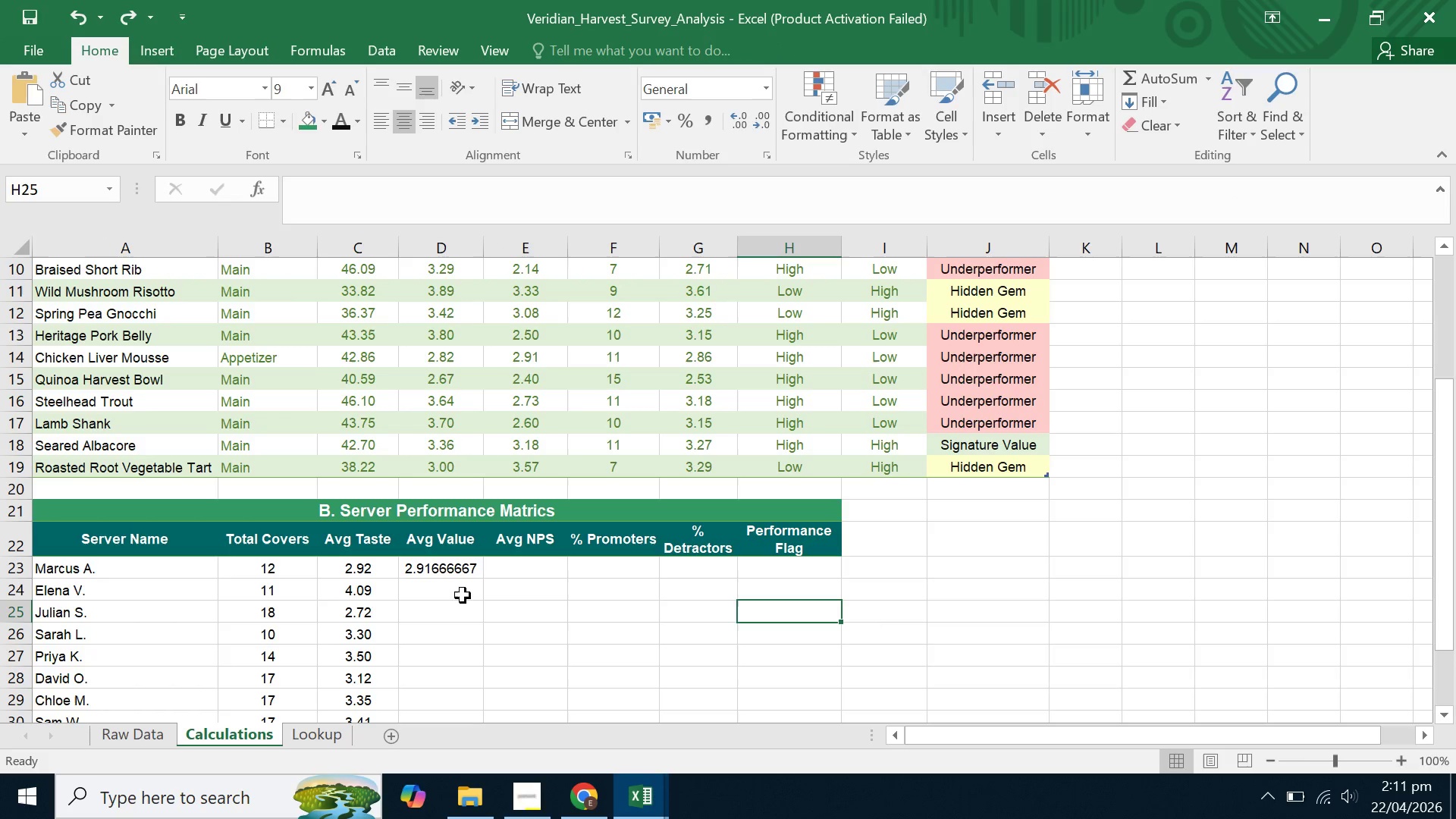 
left_click([441, 572])
 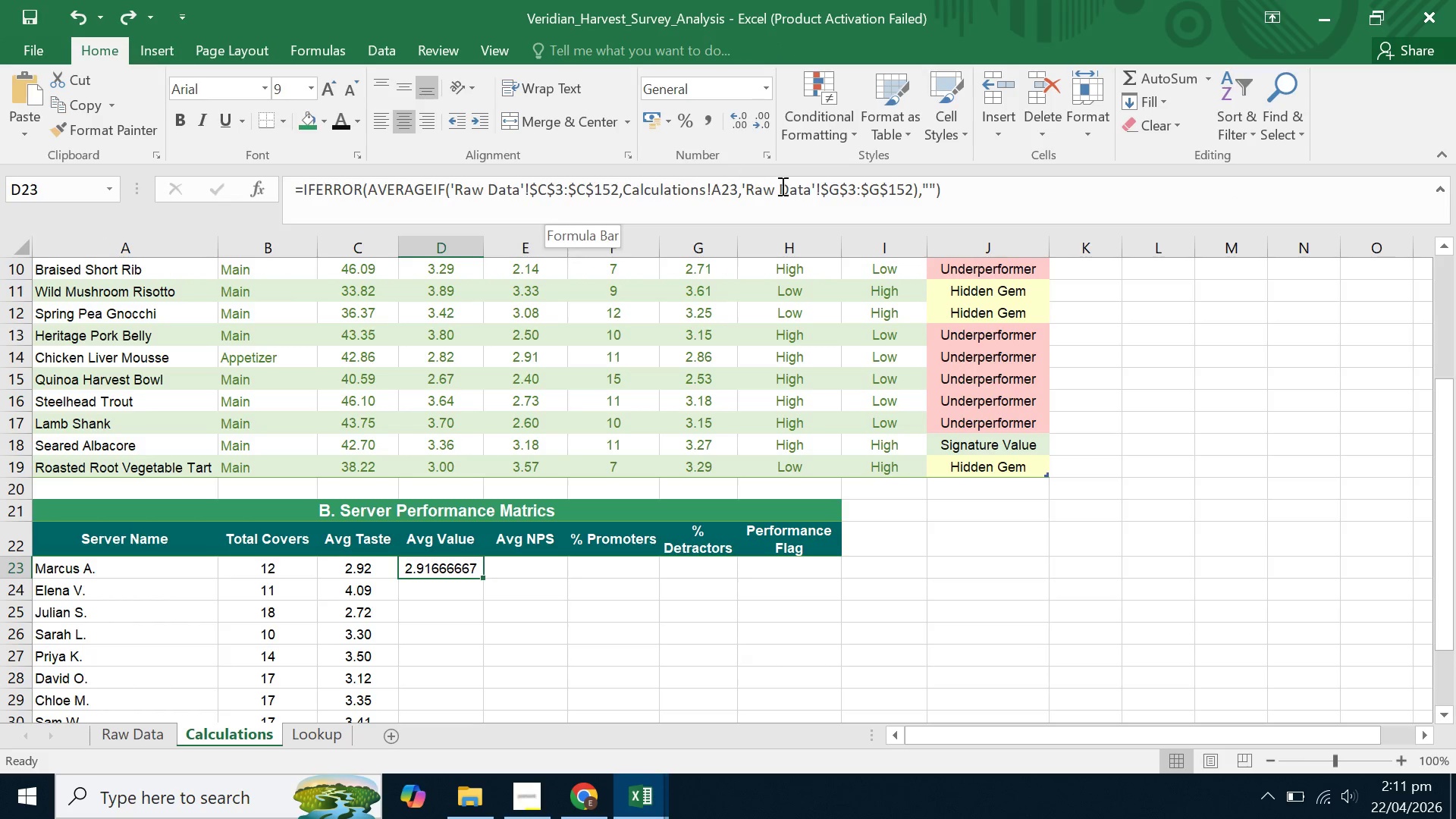 
left_click([837, 187])
 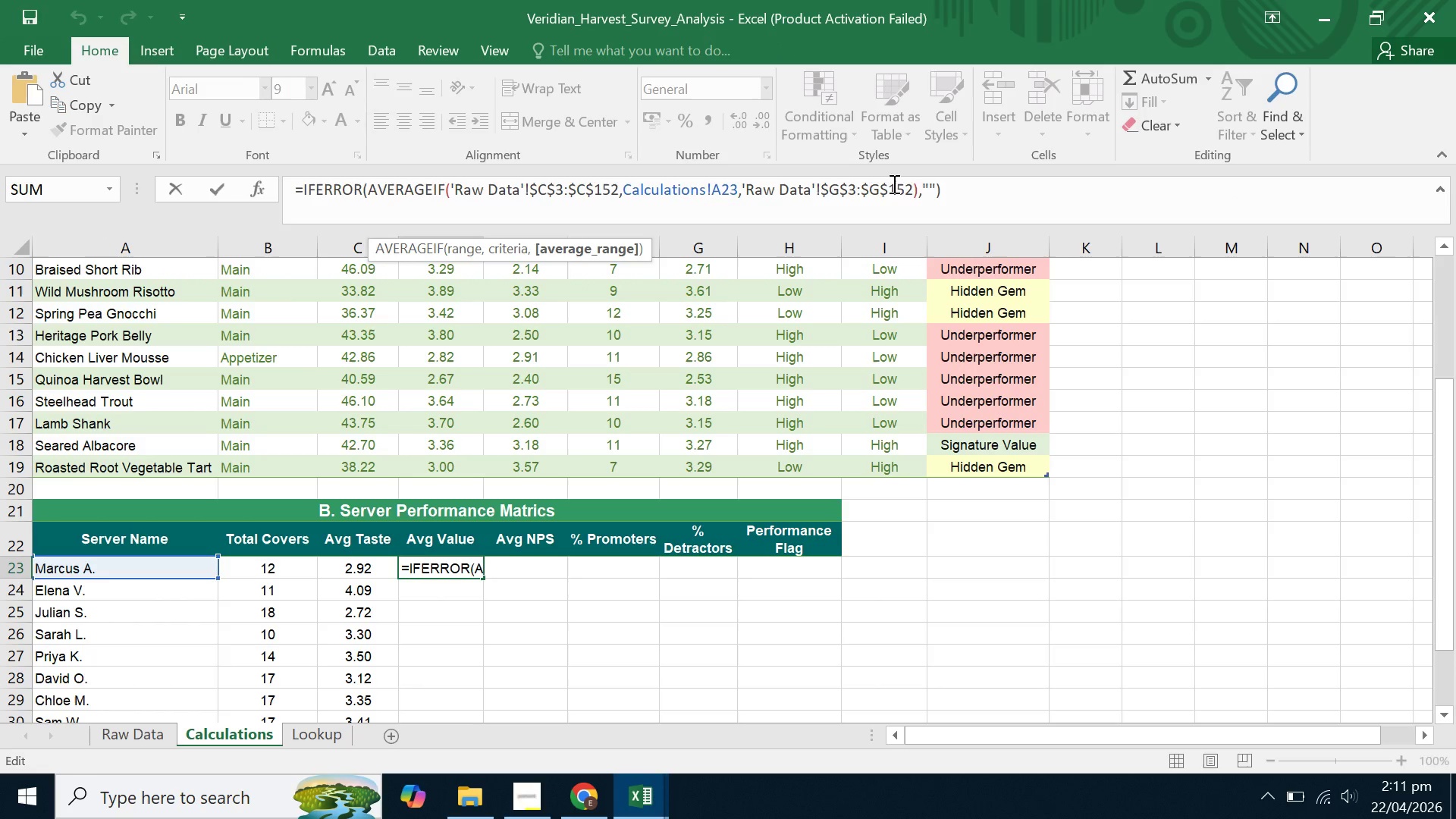 
key(Backspace)
 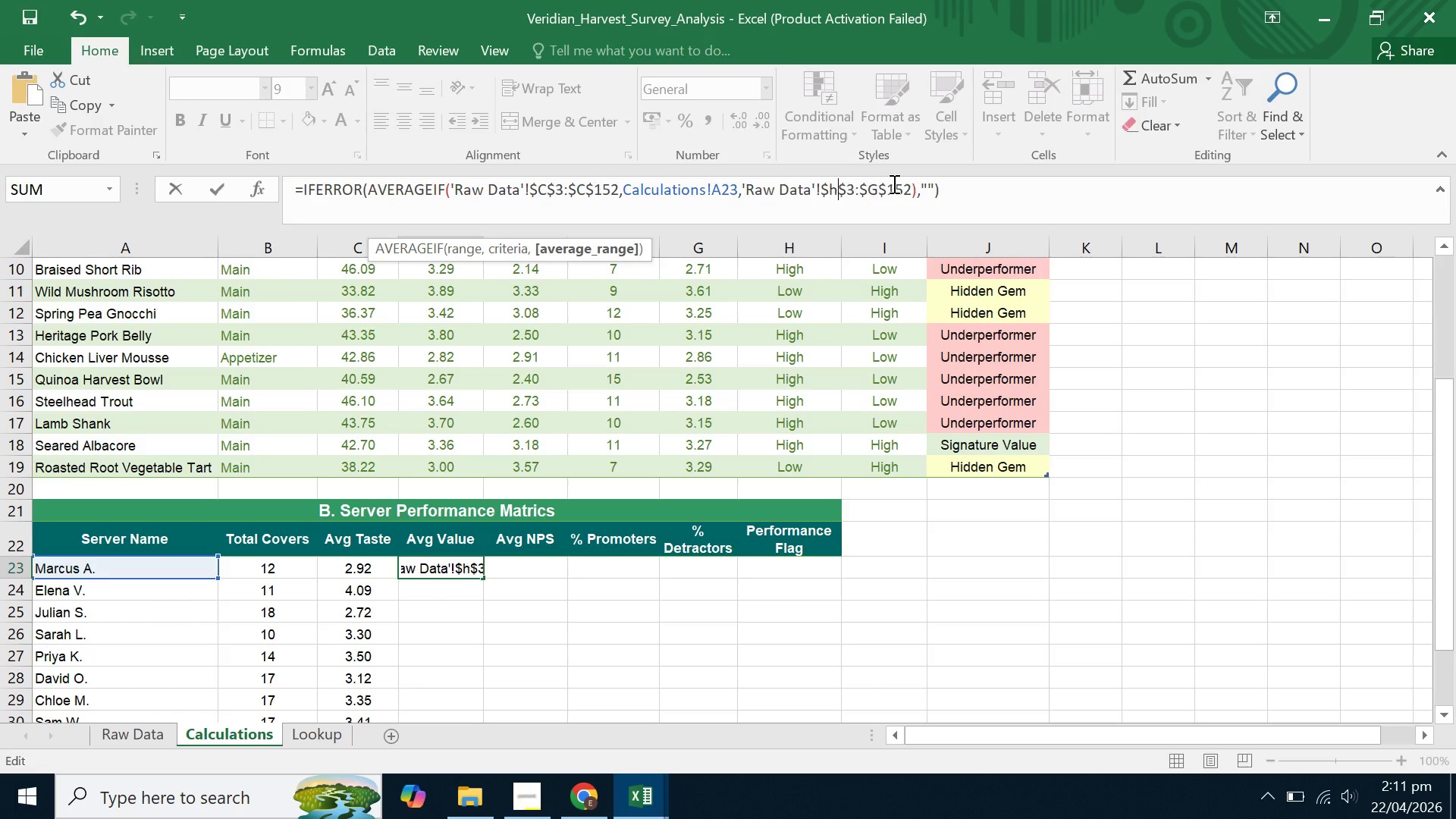 
key(H)
 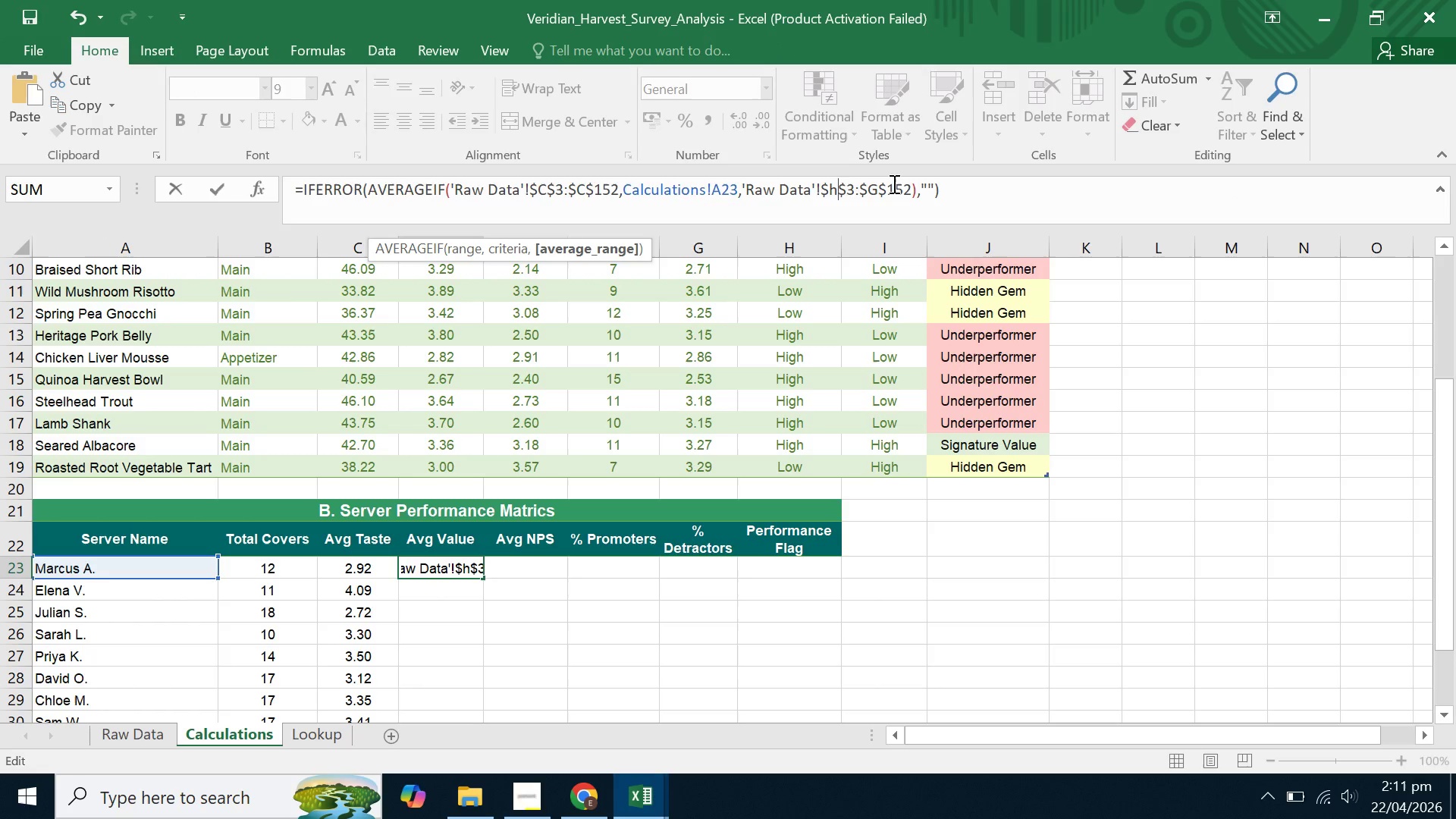 
key(ArrowRight)
 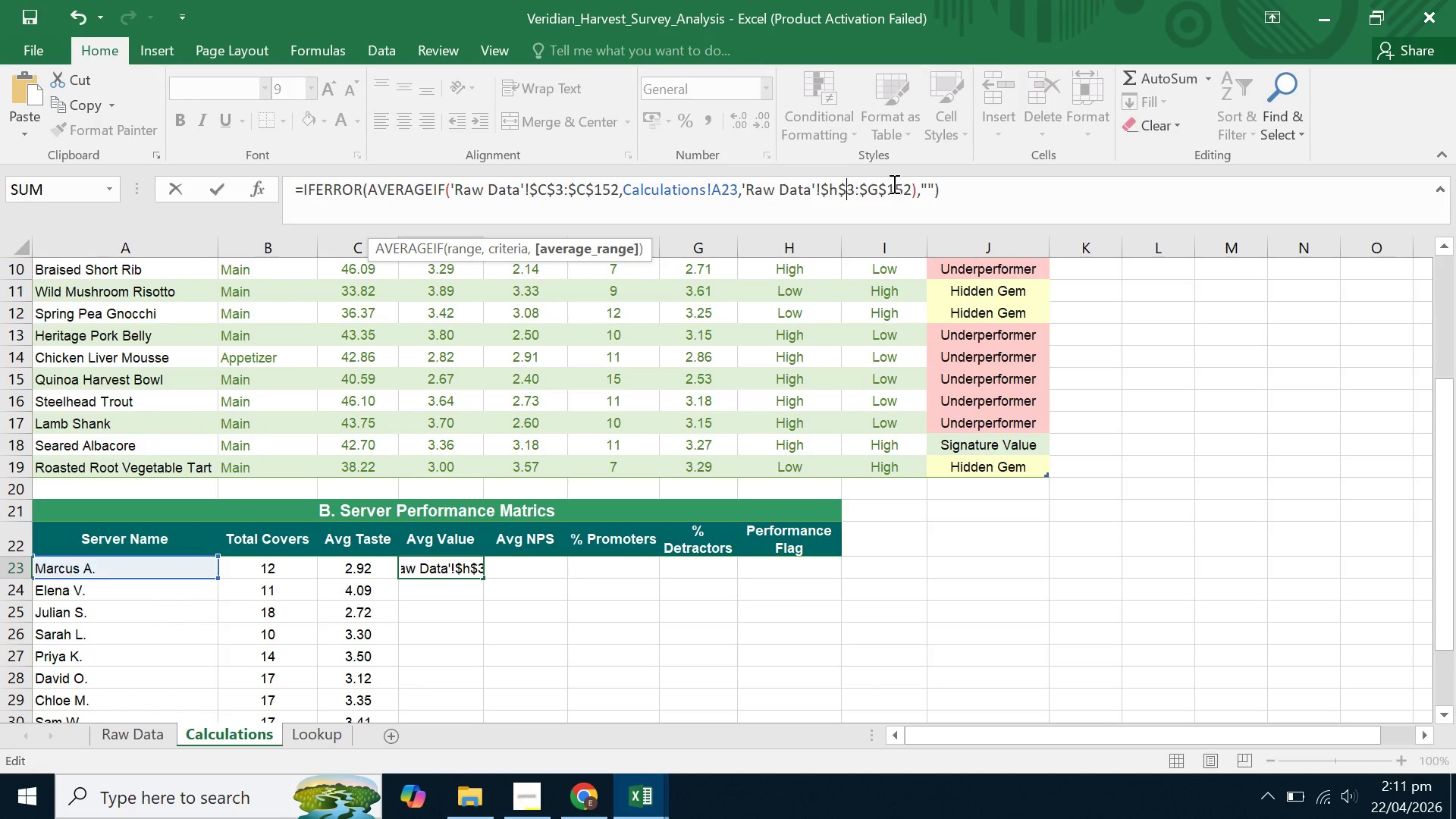 
key(ArrowRight)
 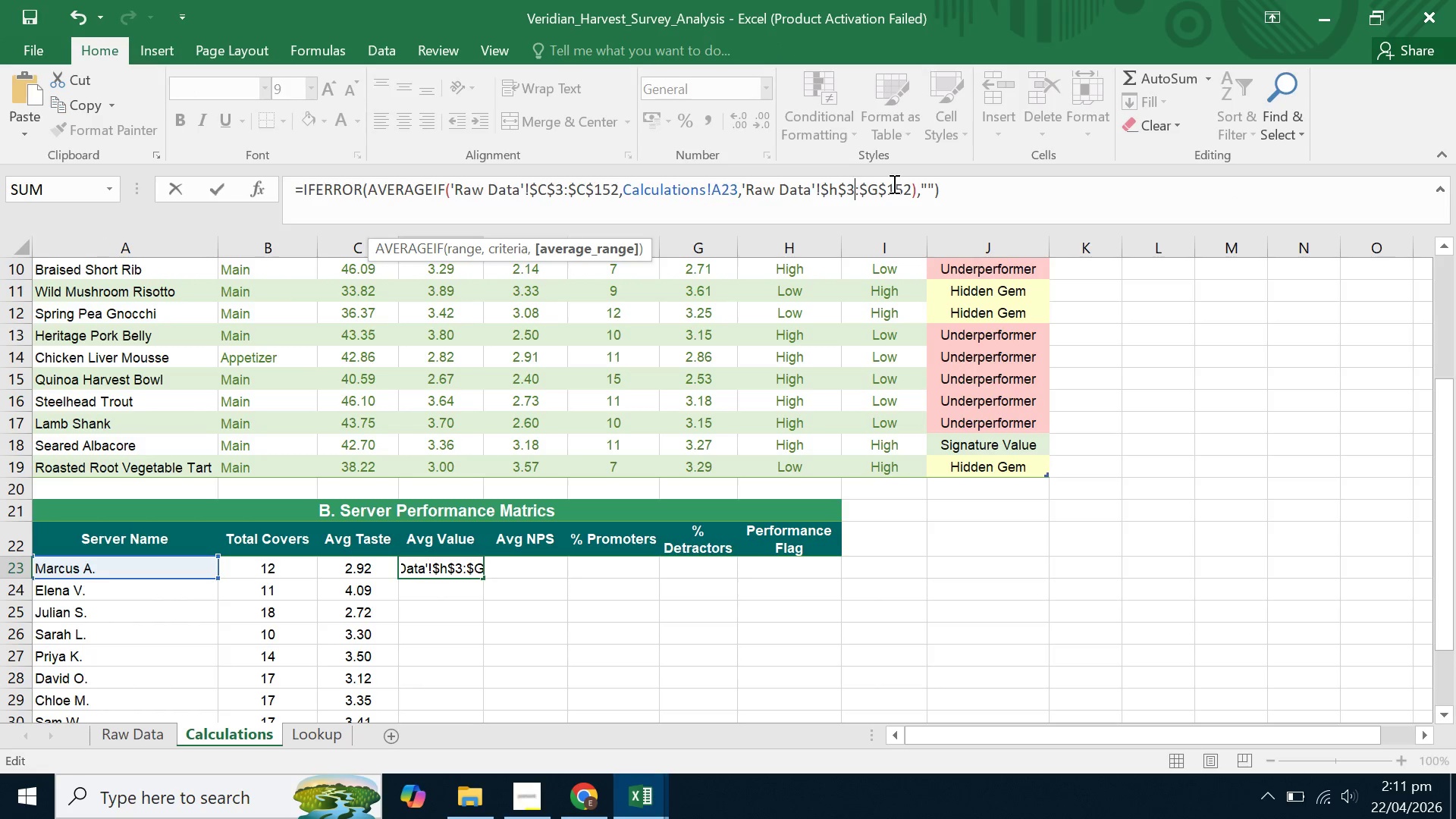 
key(ArrowRight)
 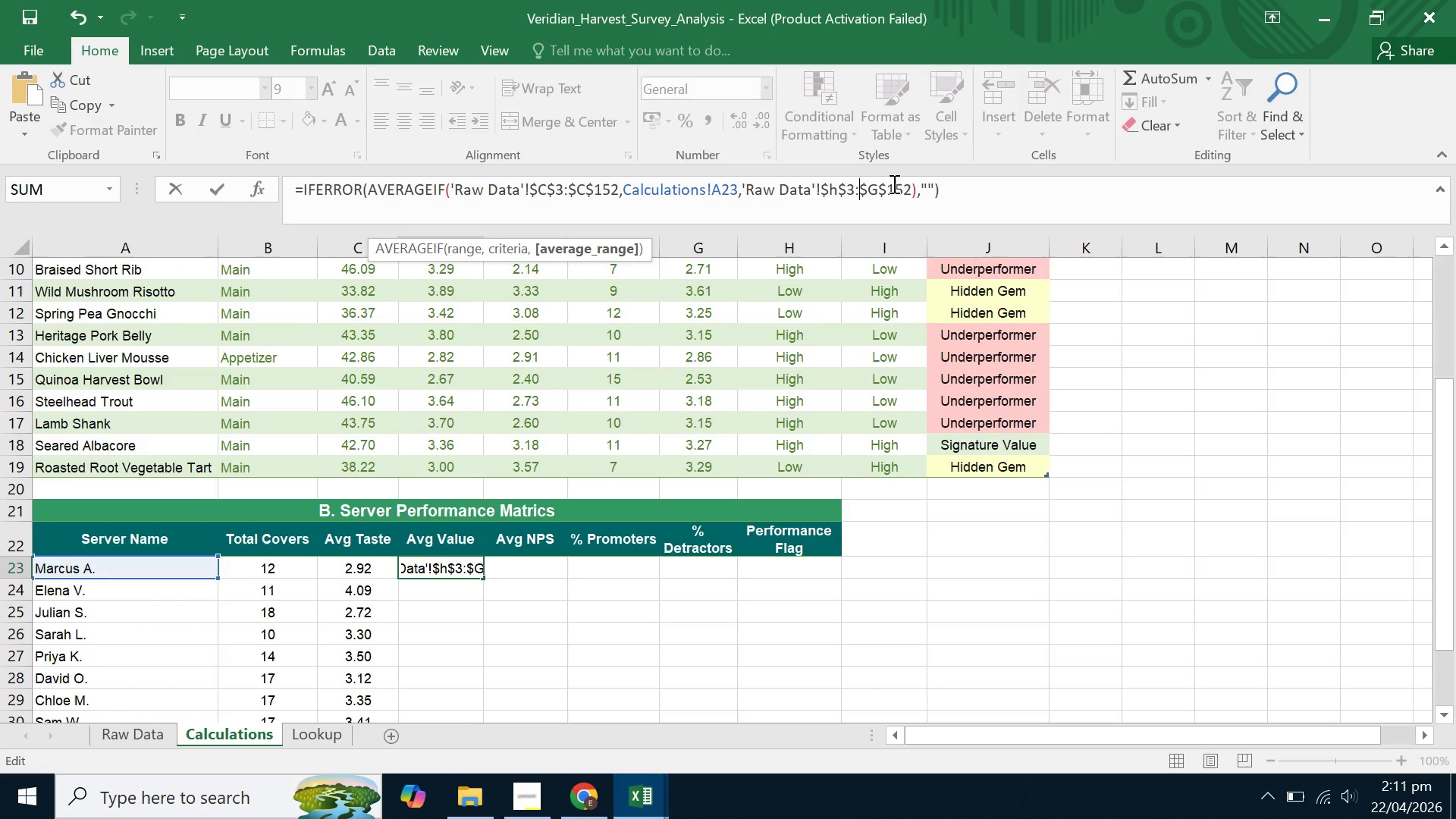 
key(ArrowRight)
 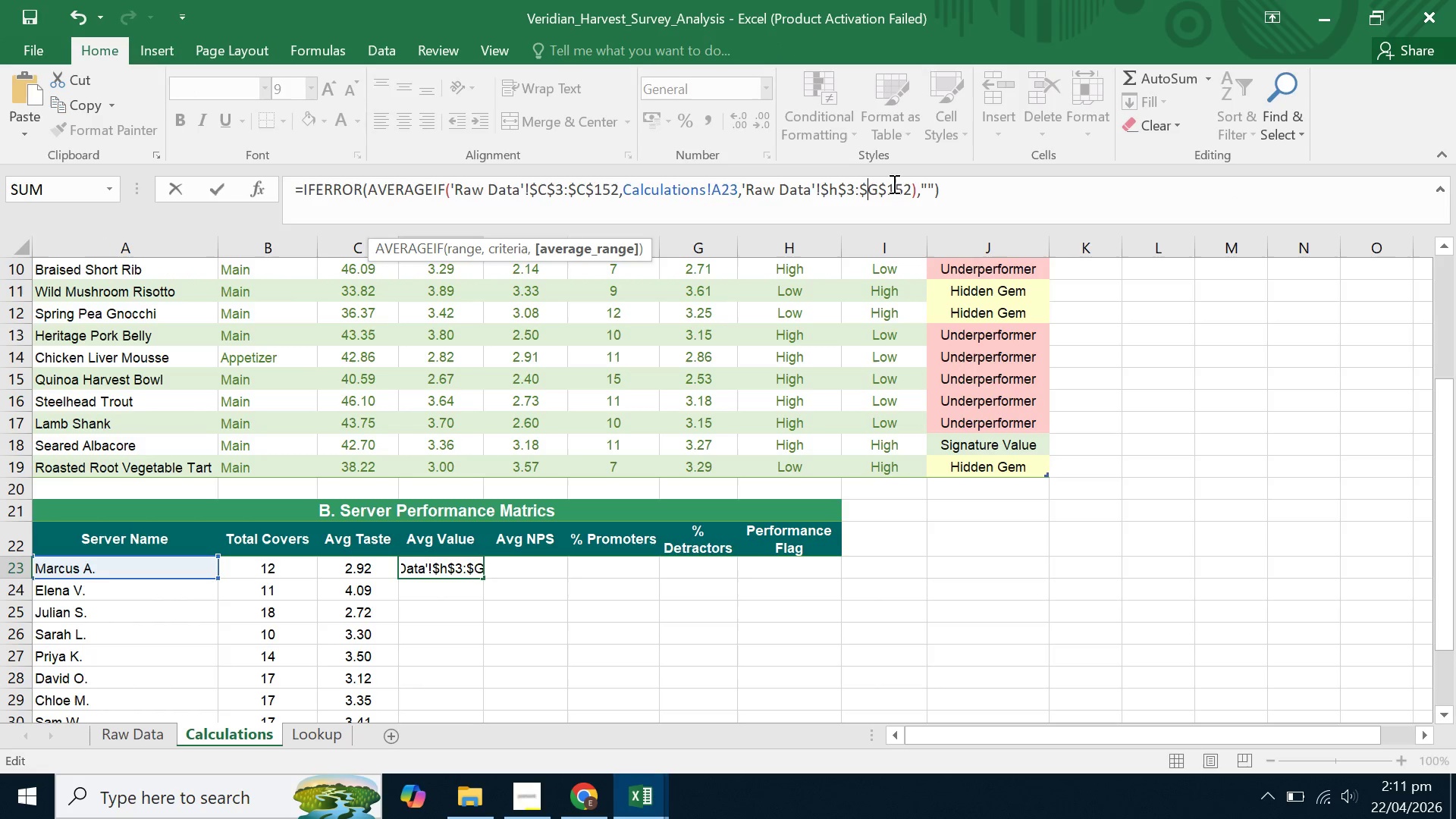 
key(ArrowRight)
 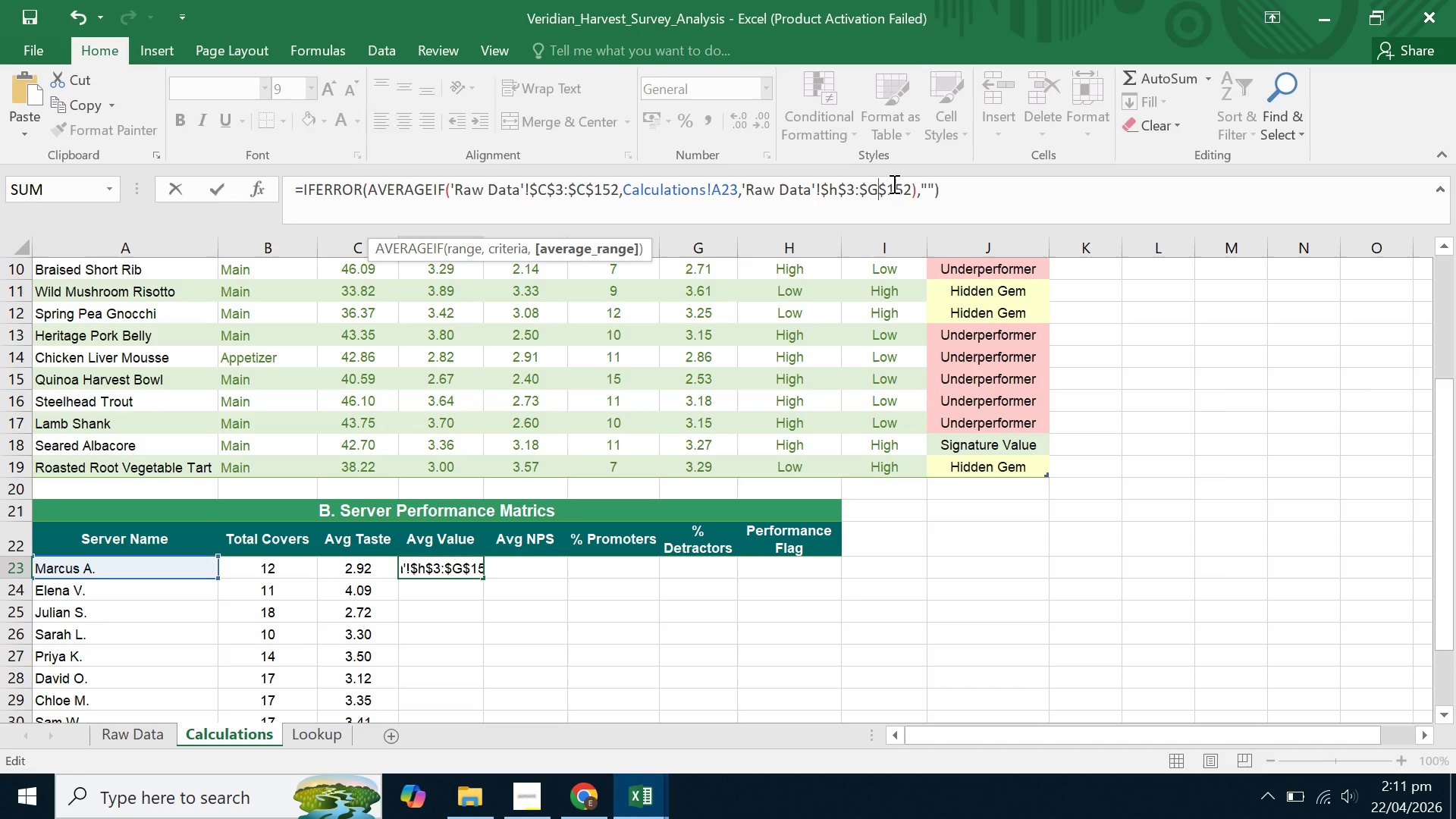 
key(Backspace)
 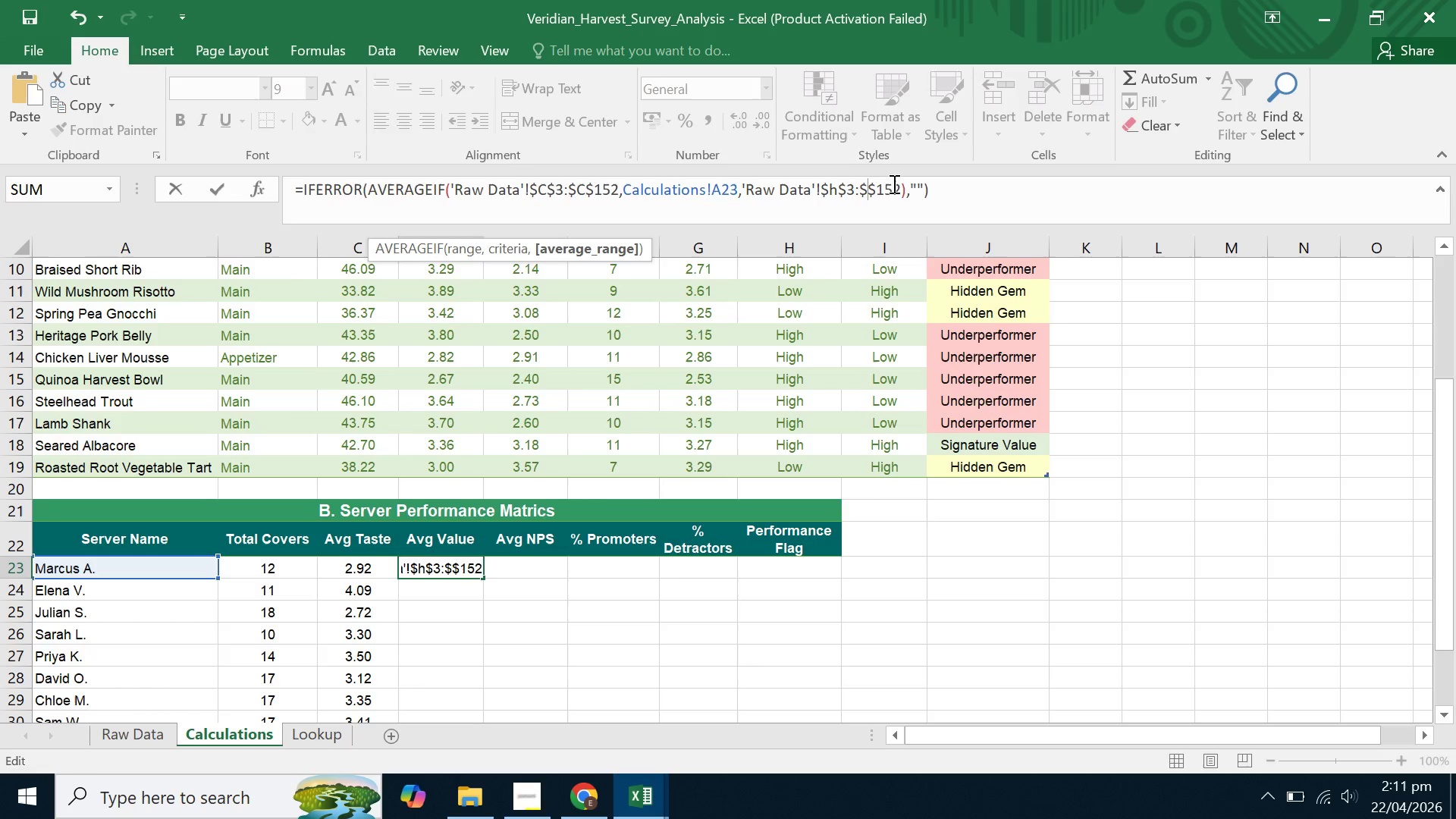 
key(H)
 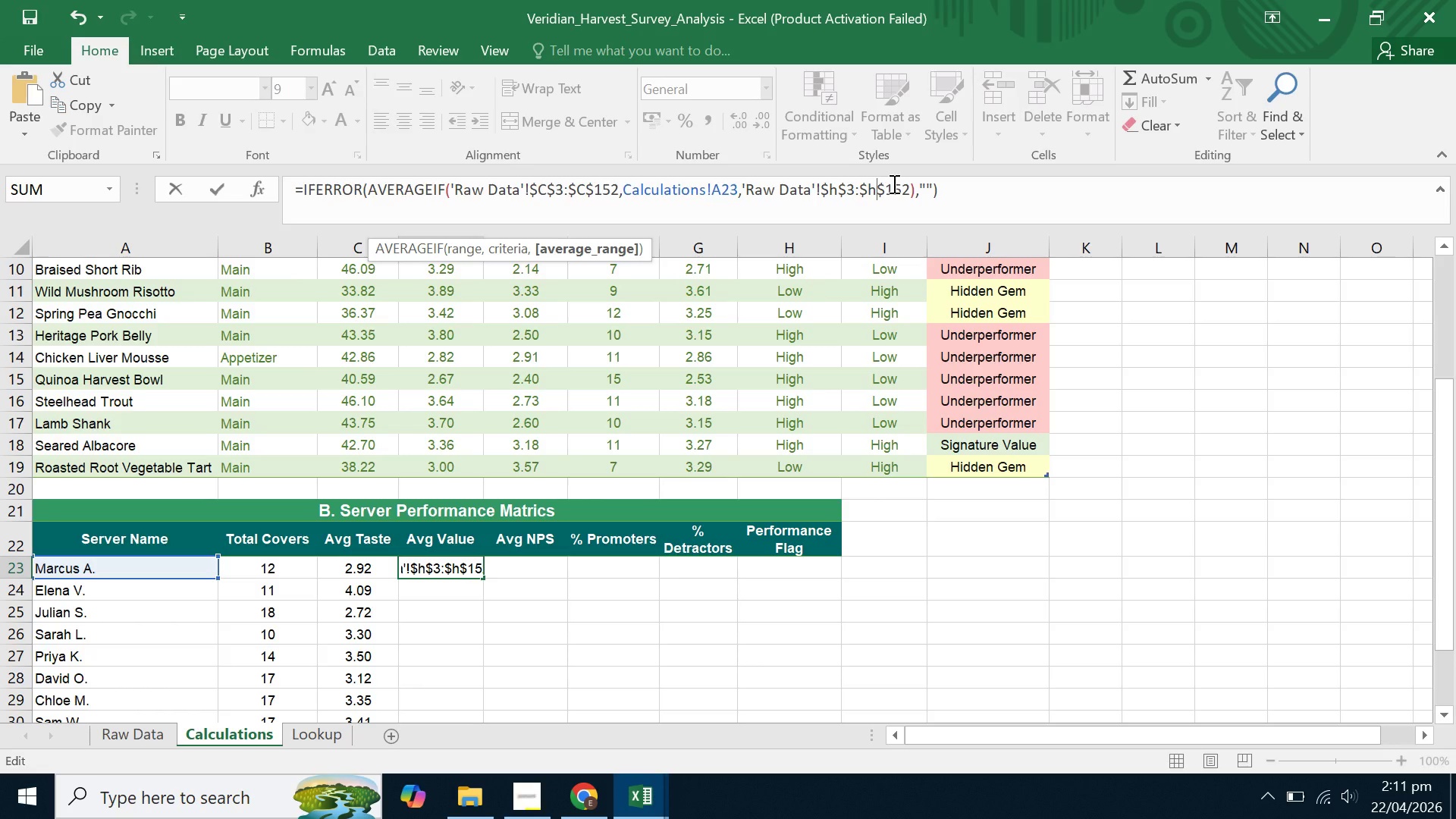 
key(Enter)
 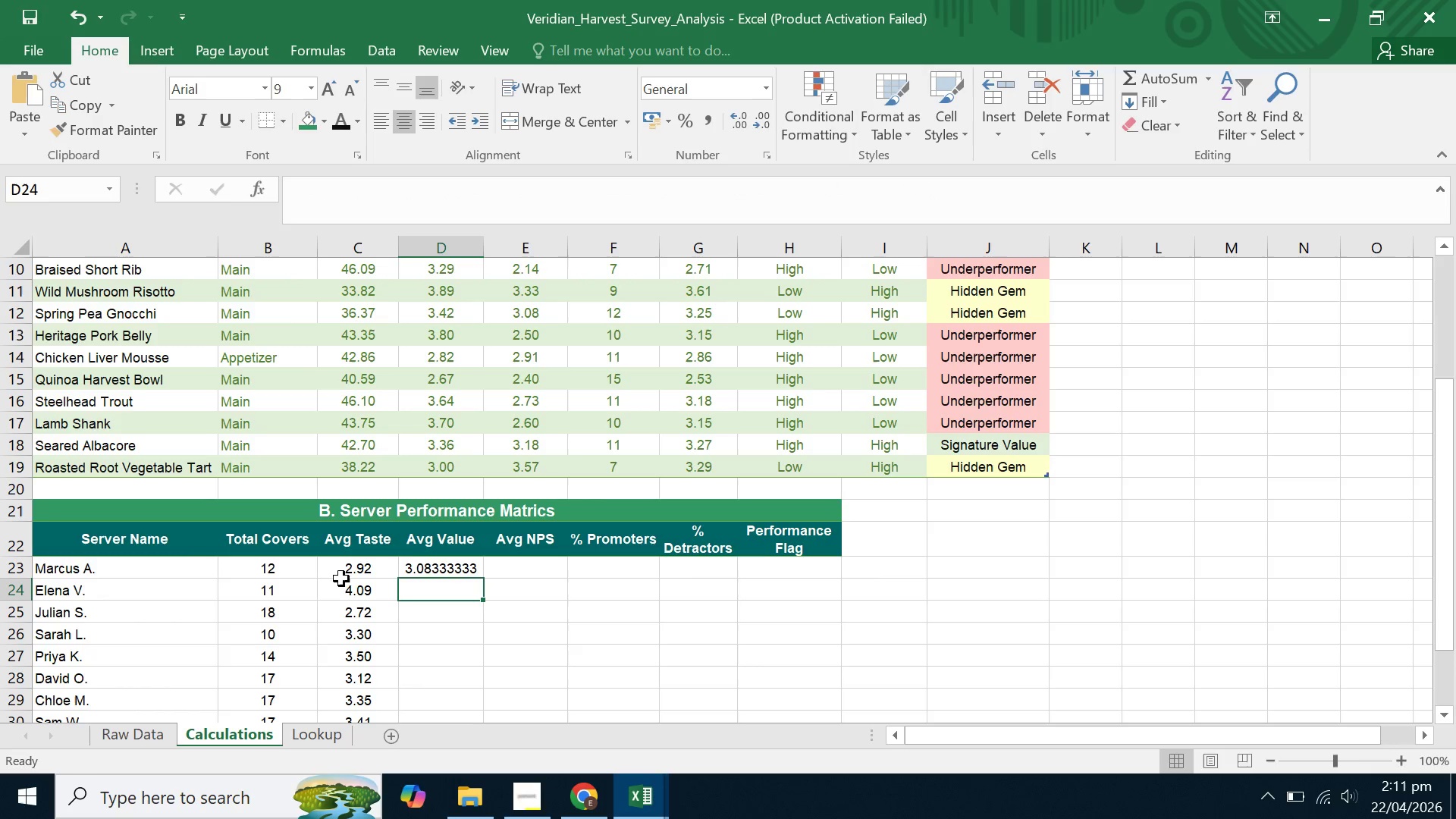 
left_click([416, 565])
 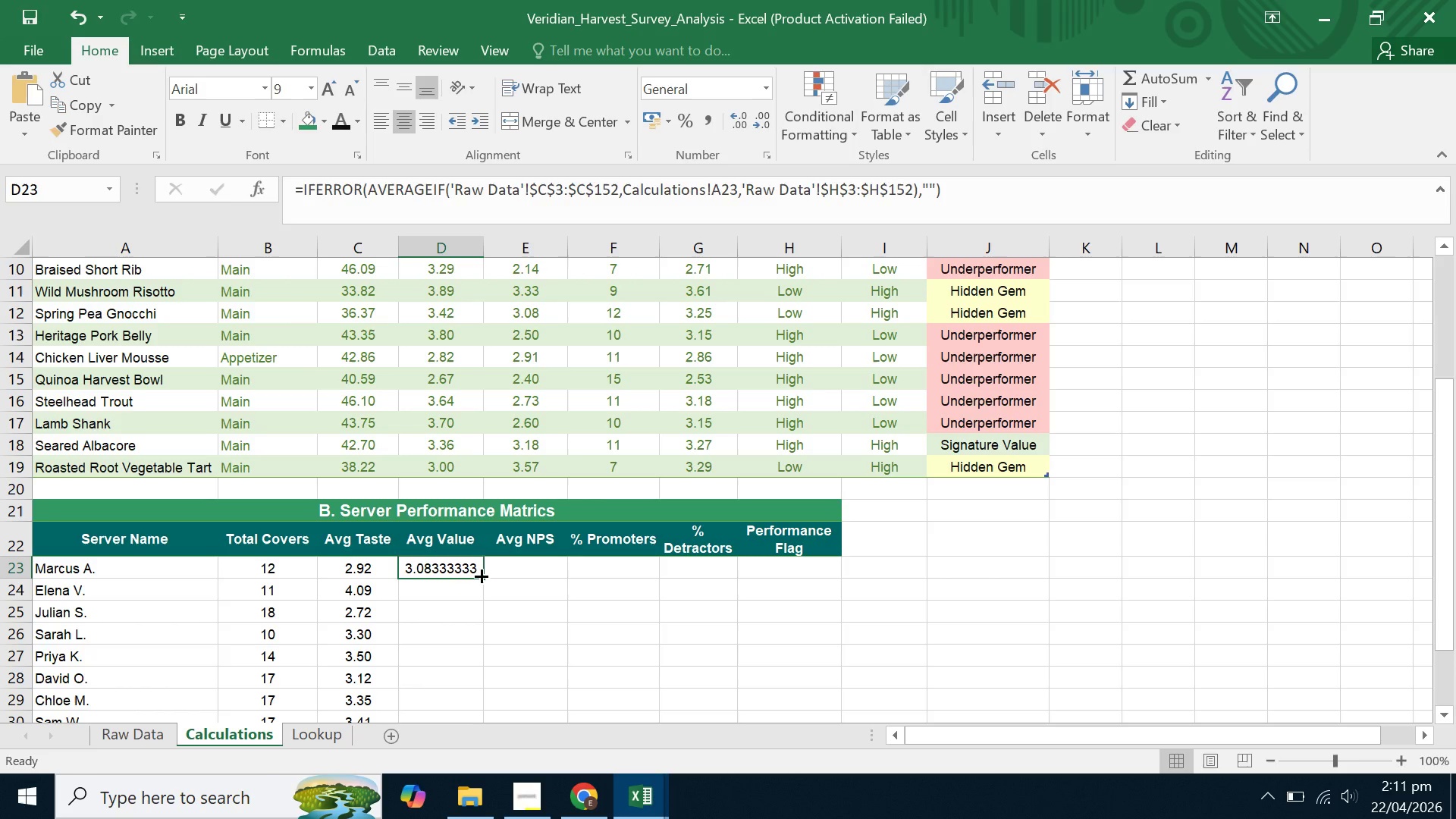 
double_click([480, 575])
 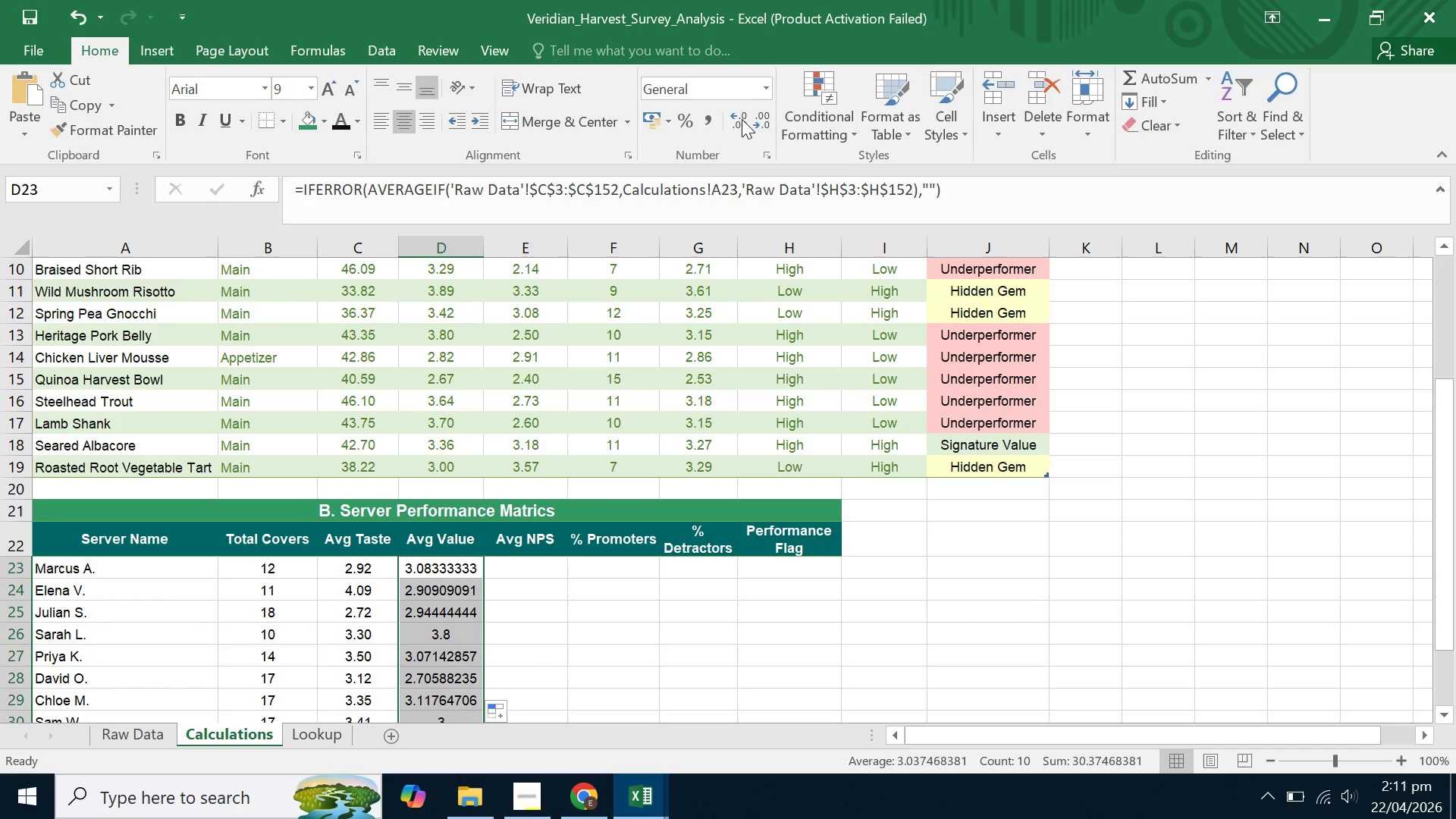 
left_click([765, 118])
 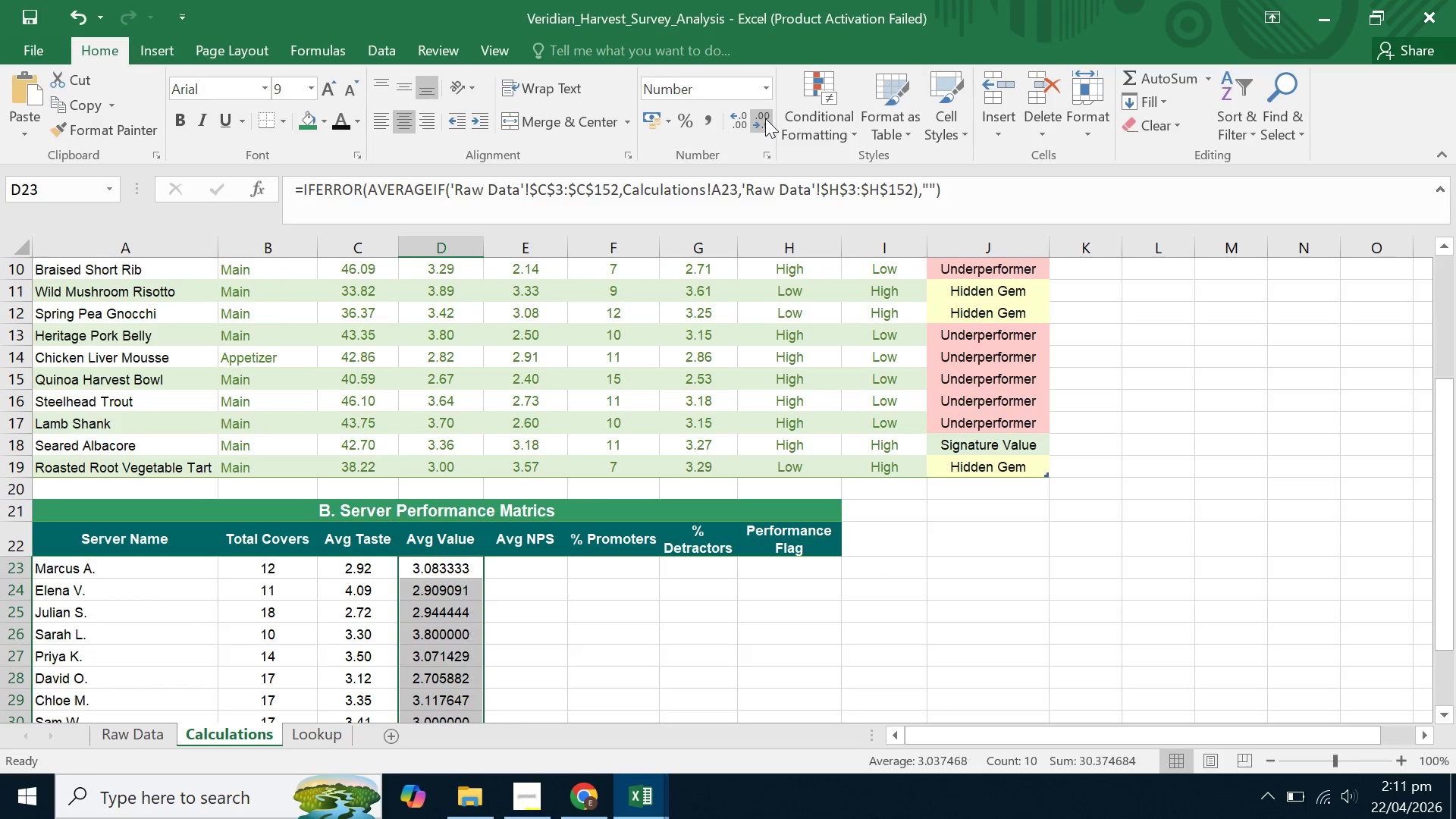 
double_click([765, 118])
 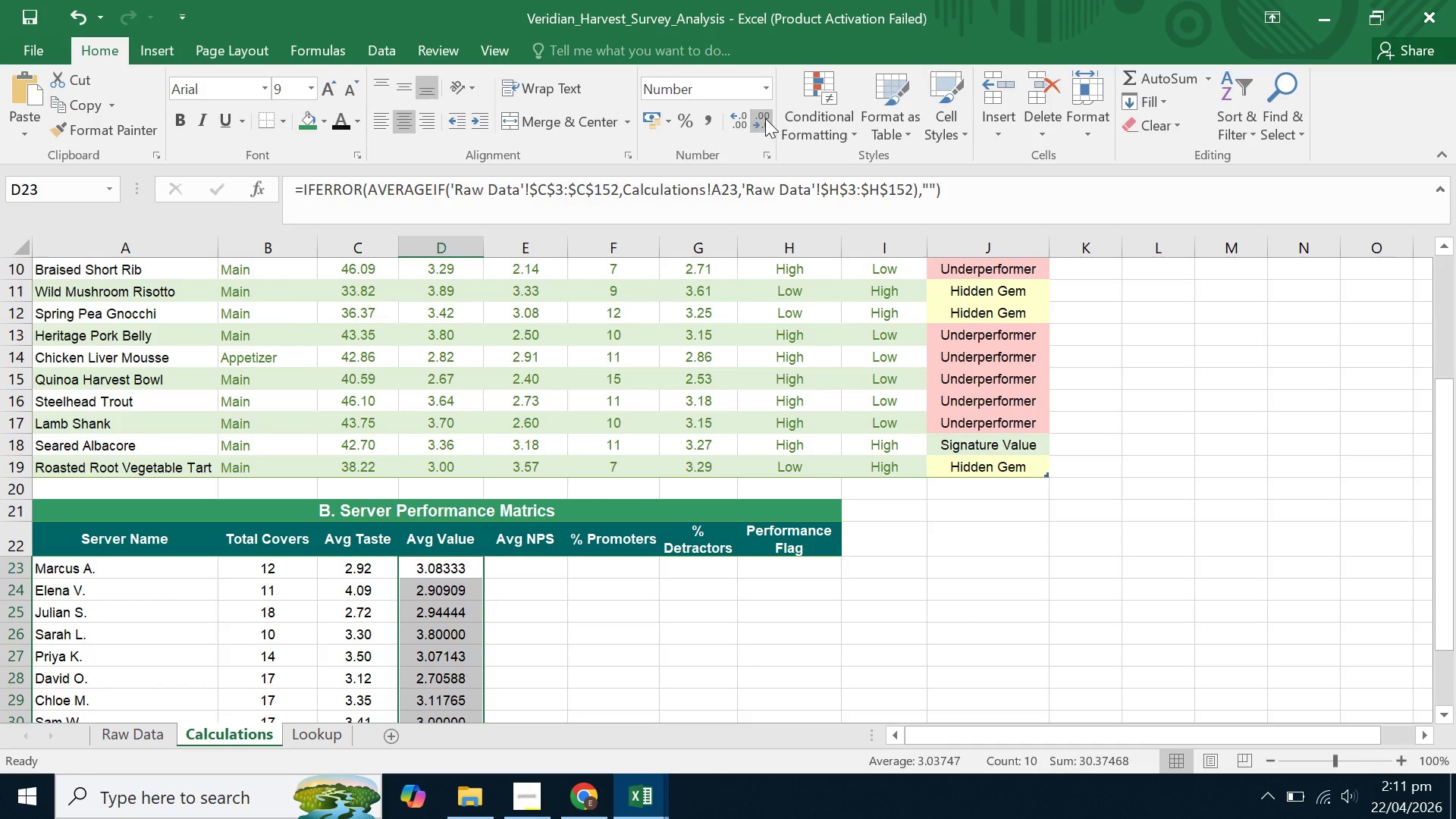 
triple_click([765, 118])
 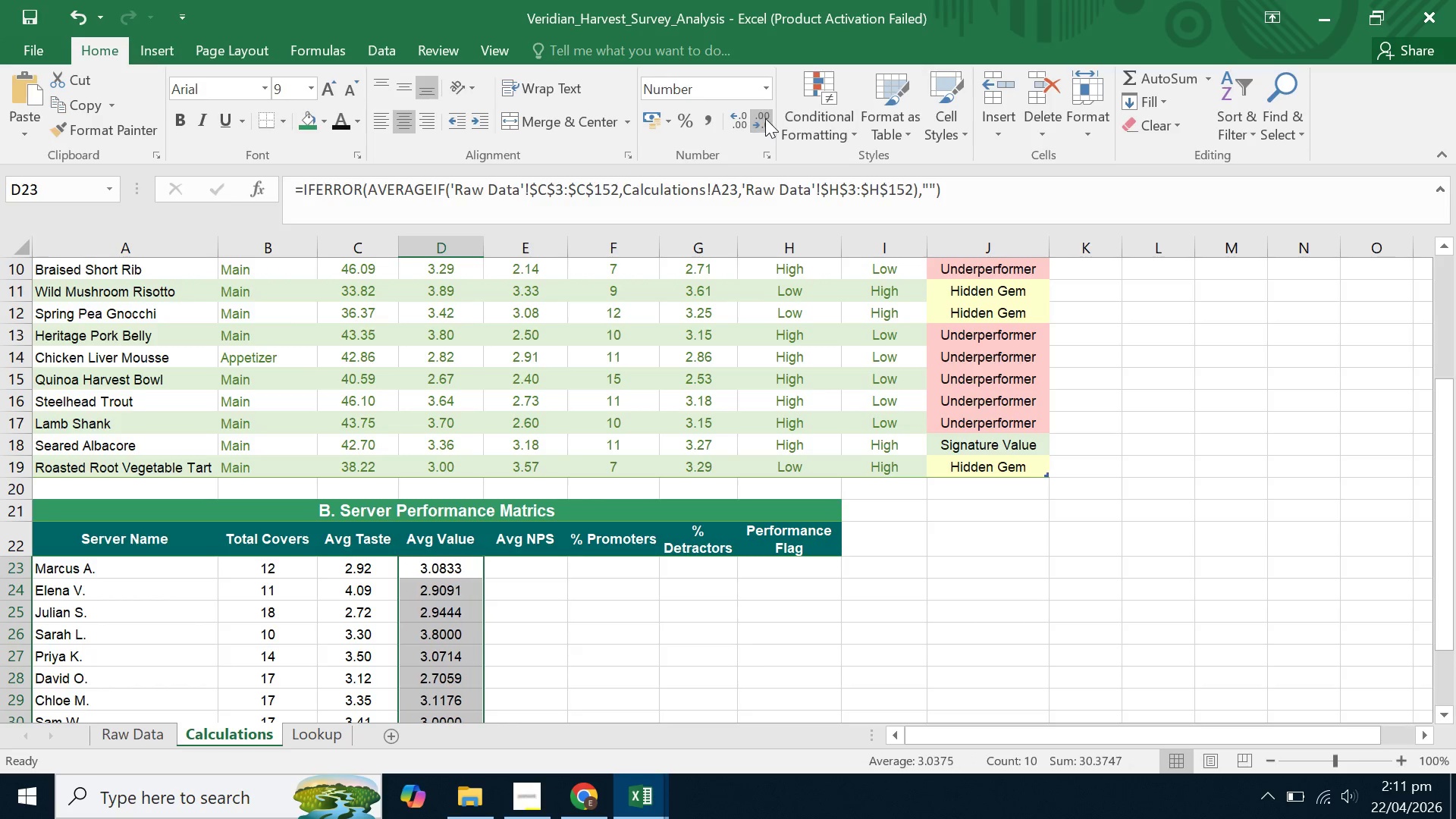 
triple_click([765, 118])
 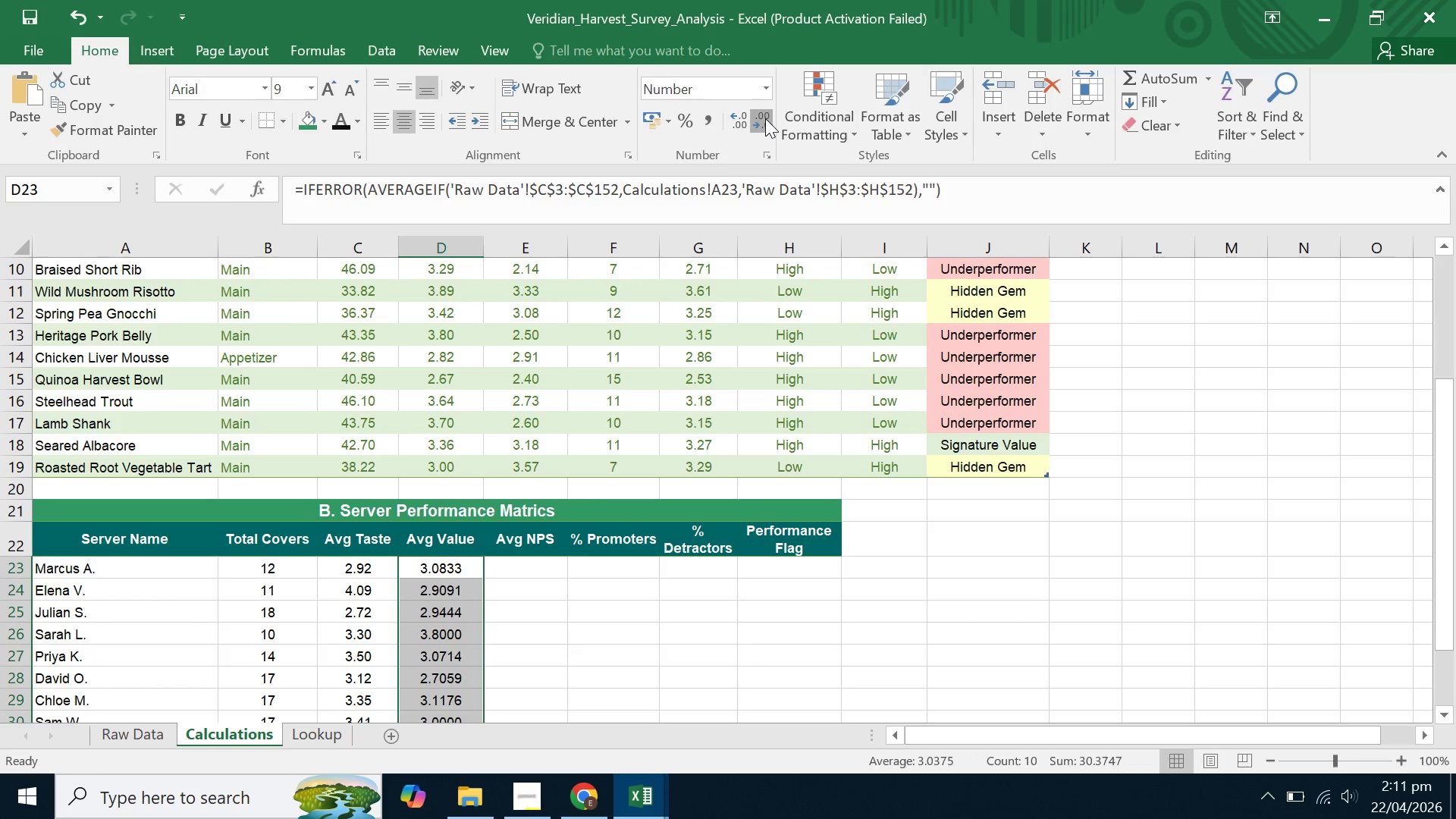 
triple_click([765, 118])
 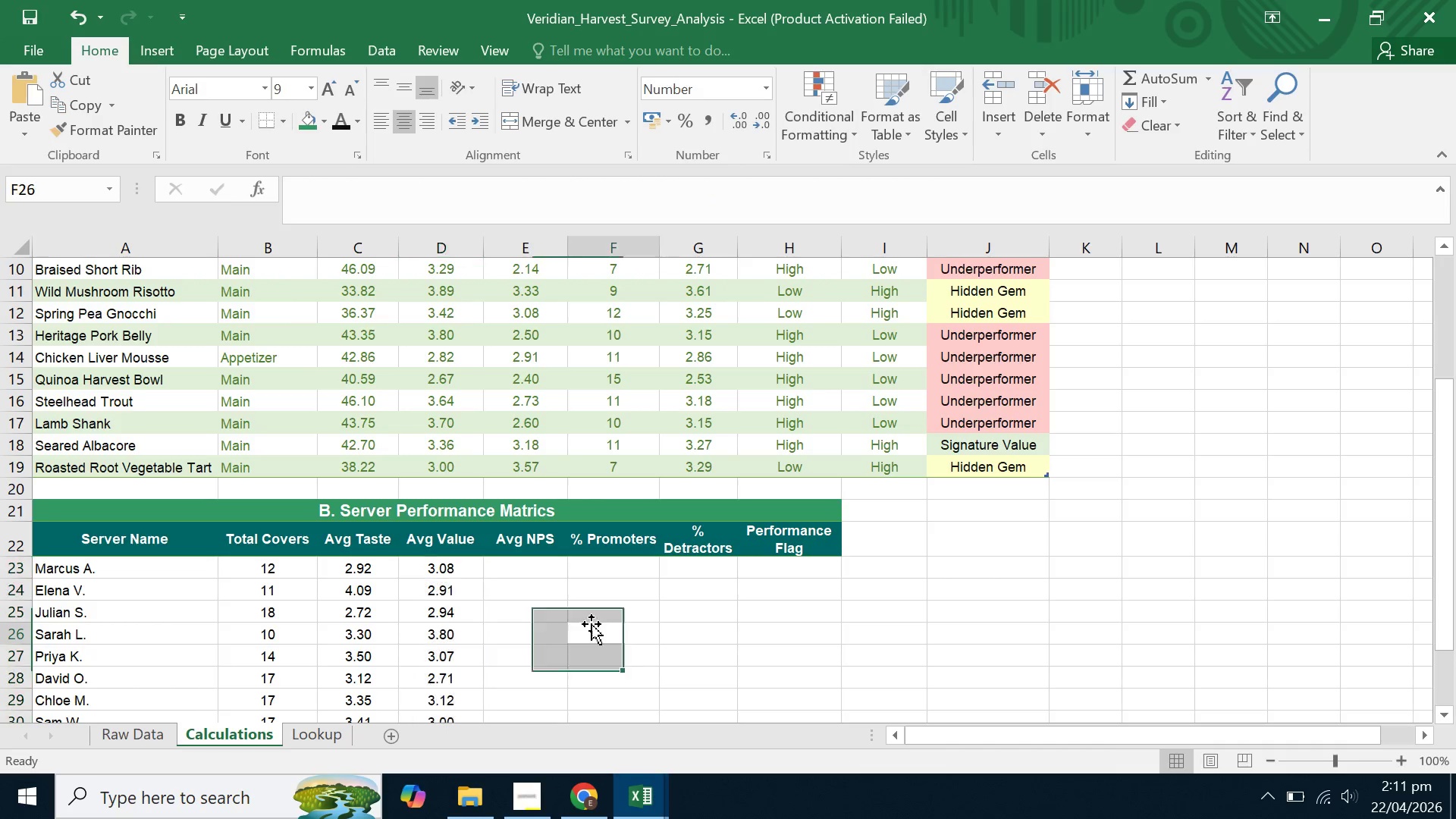 
scroll: coordinate [587, 624], scroll_direction: down, amount: 2.0
 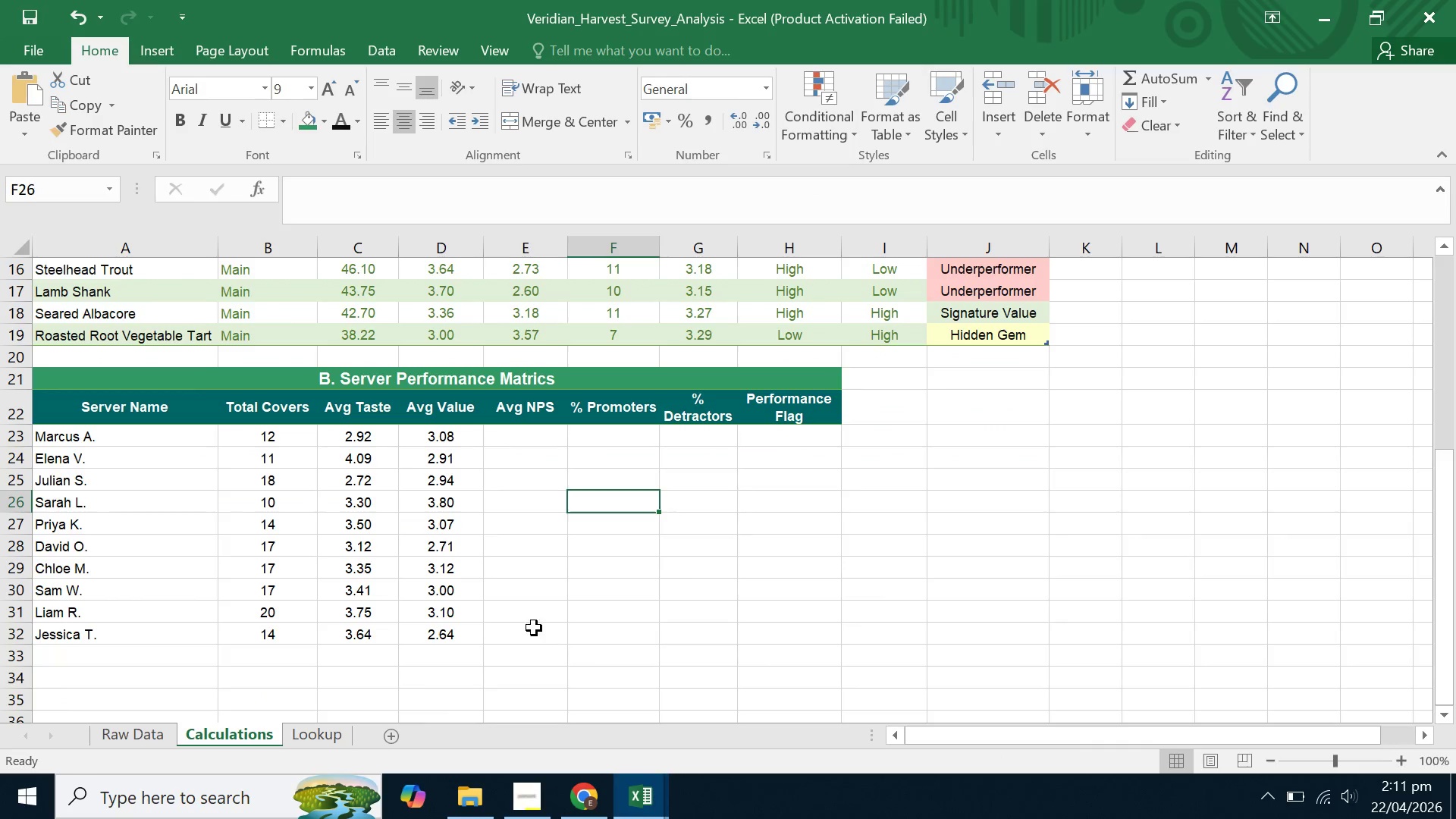 
left_click([27, 17])
 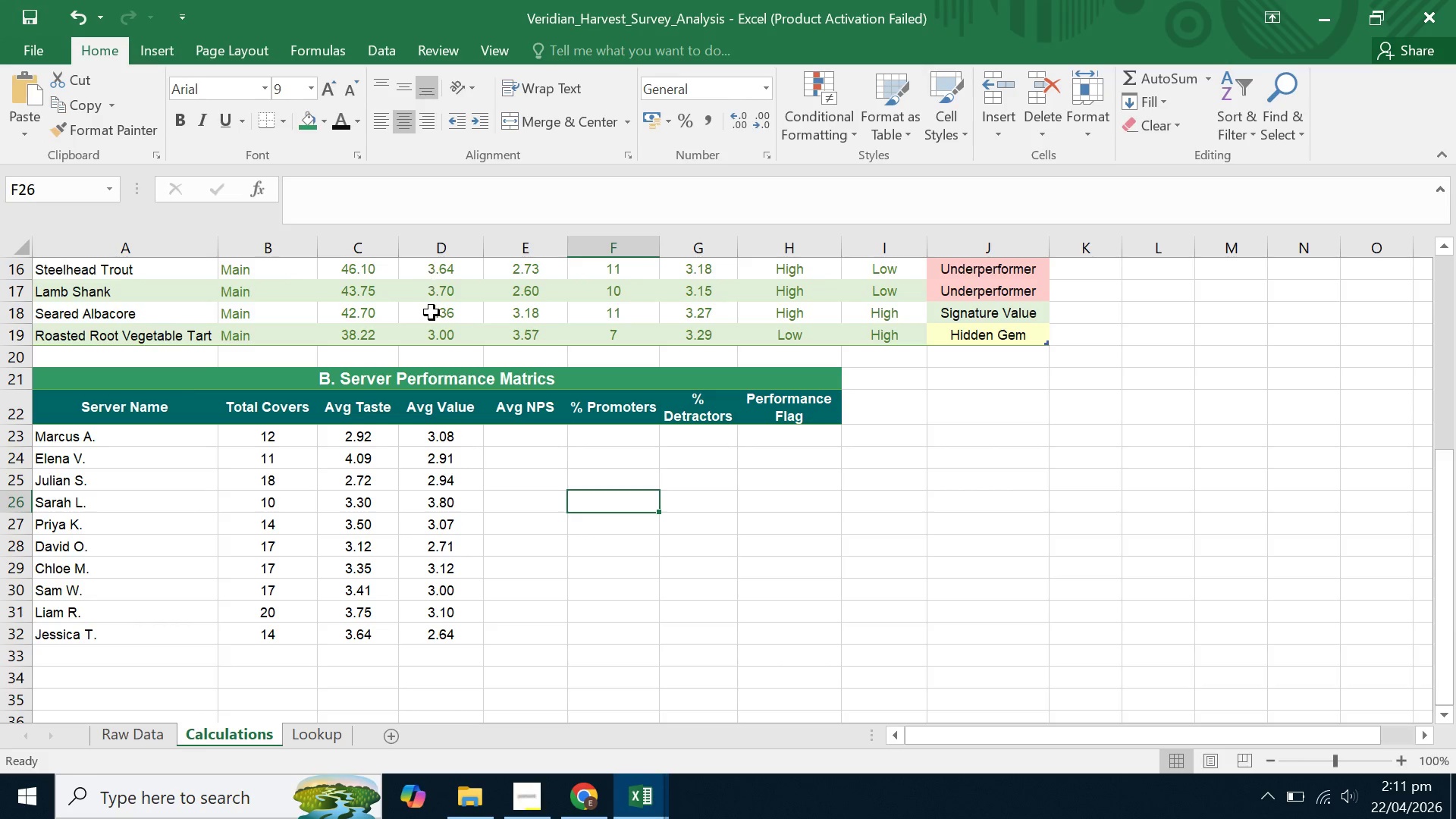 
scroll: coordinate [435, 315], scroll_direction: up, amount: 7.0
 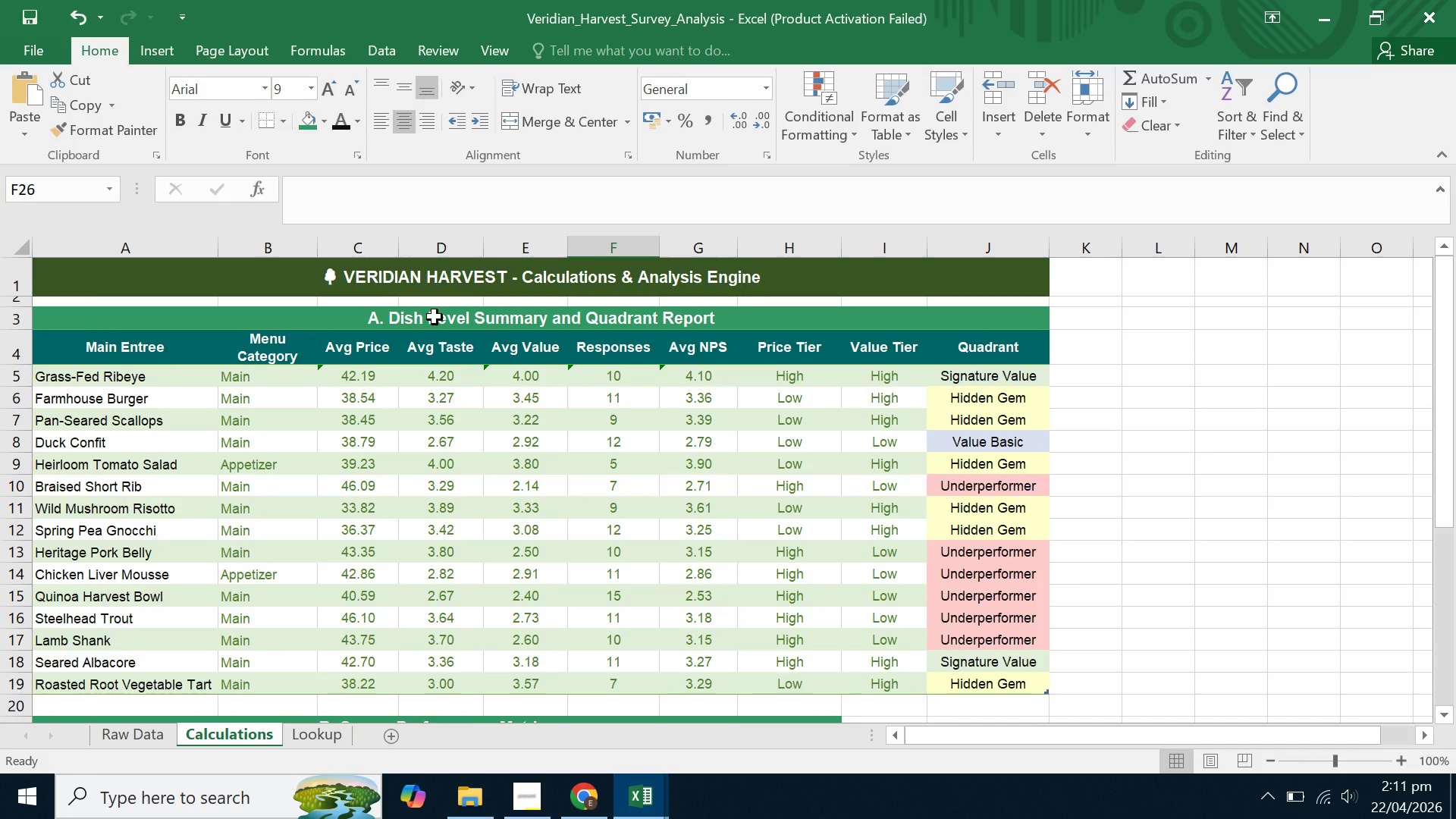 
scroll: coordinate [435, 317], scroll_direction: down, amount: 5.0
 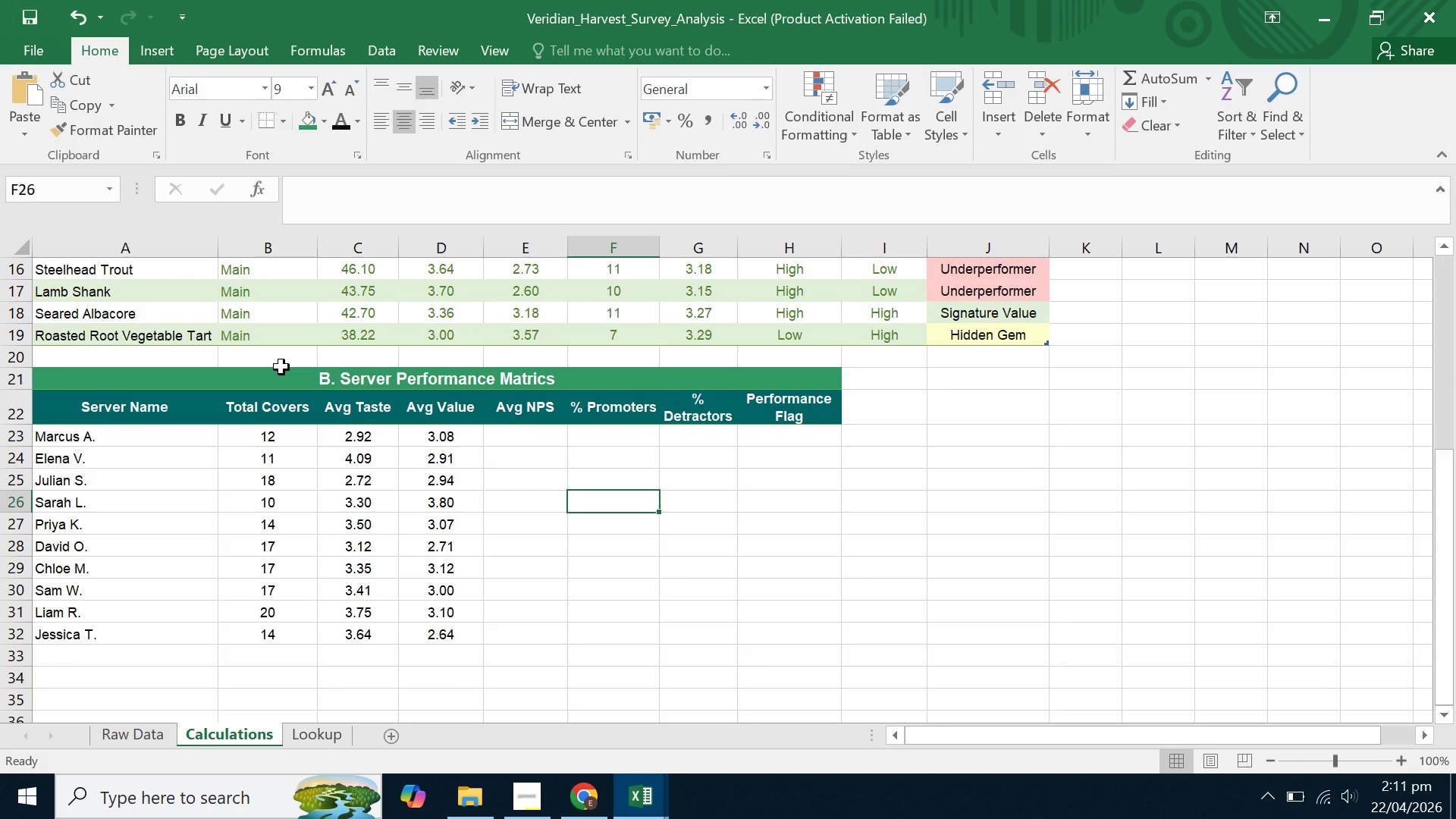 
scroll: coordinate [275, 366], scroll_direction: up, amount: 2.0
 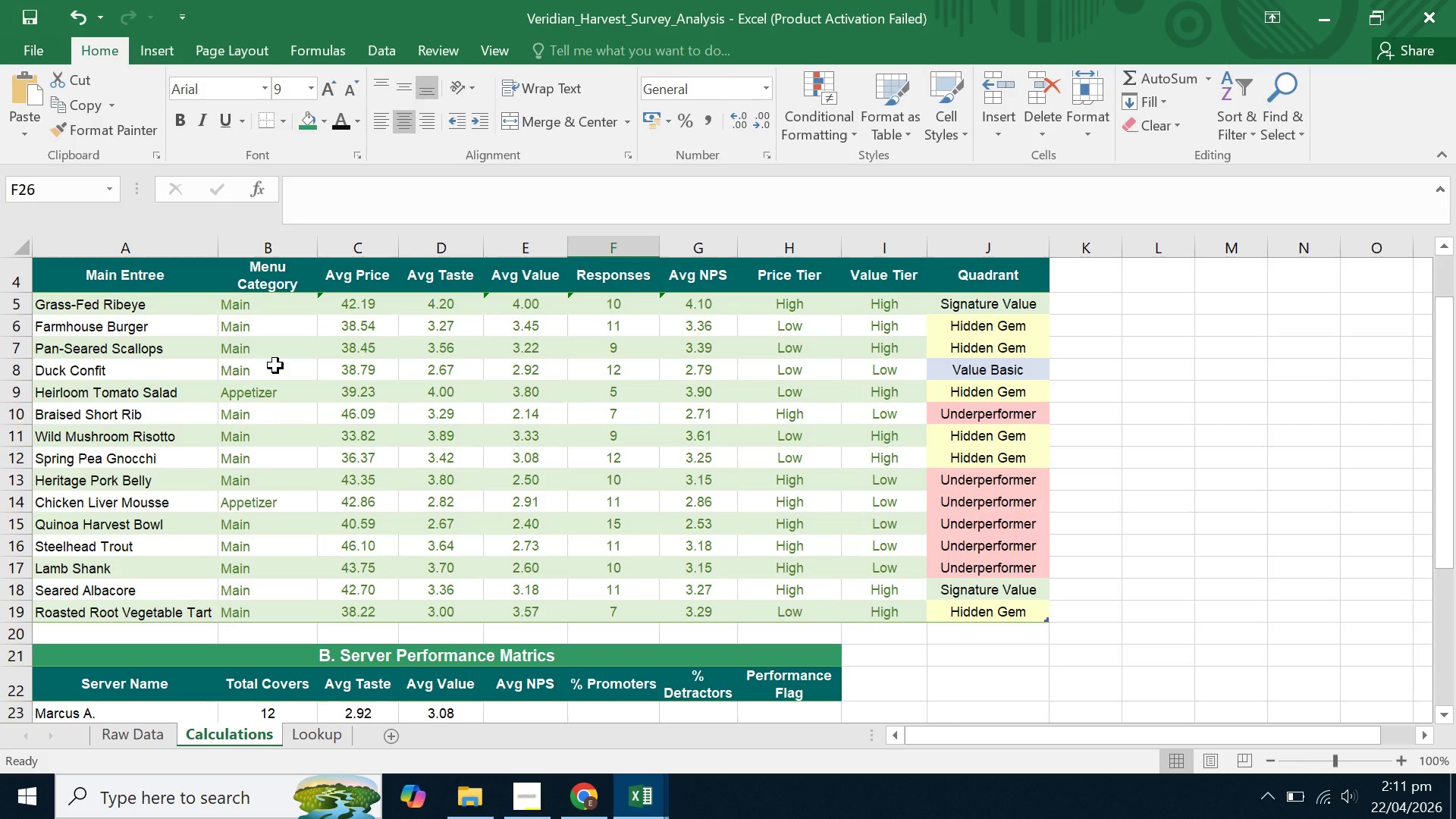 
scroll: coordinate [275, 366], scroll_direction: down, amount: 8.0
 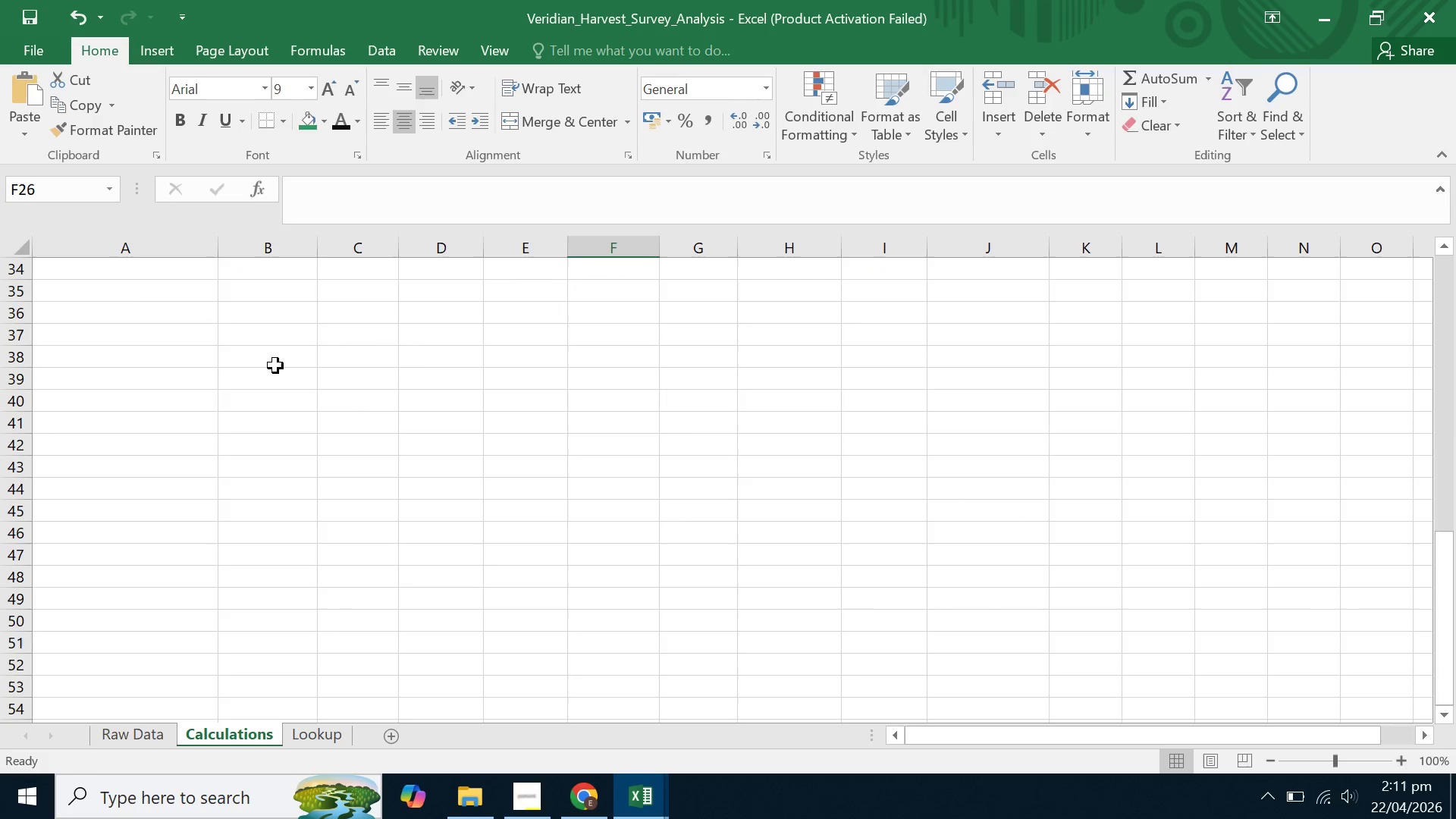 
scroll: coordinate [275, 366], scroll_direction: up, amount: 10.0
 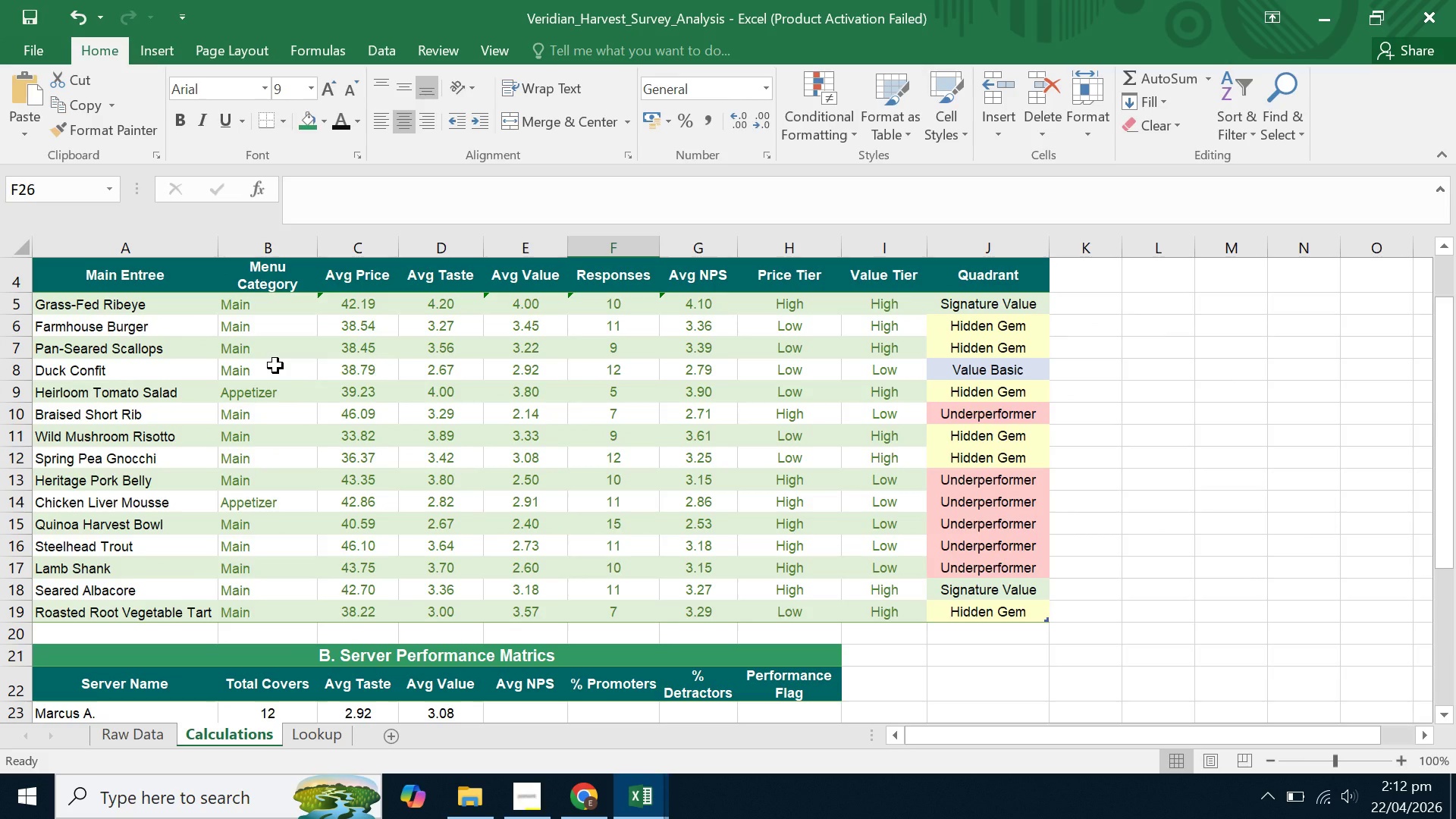 
scroll: coordinate [275, 366], scroll_direction: down, amount: 2.0
 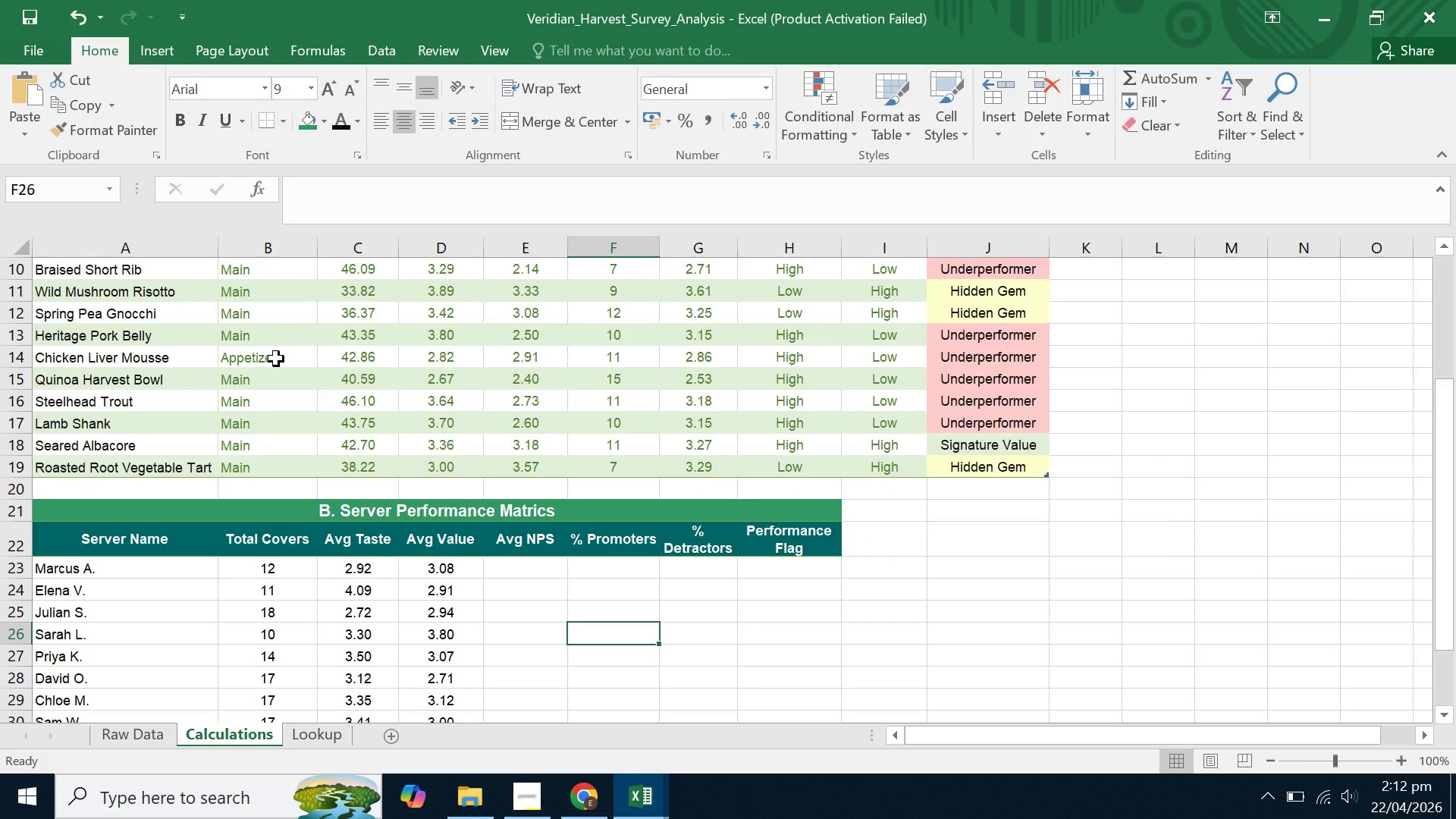 
left_click([647, 623])
 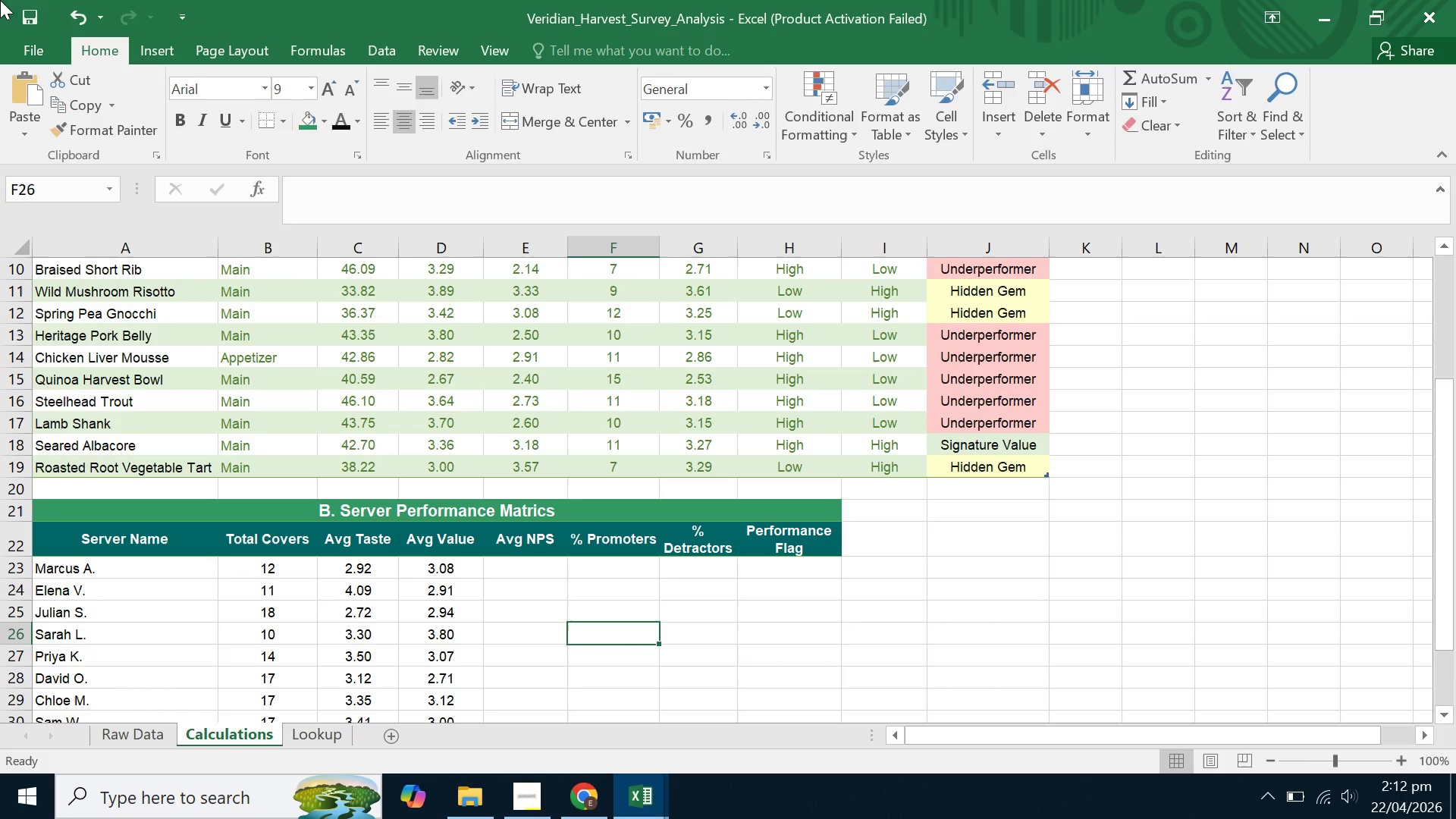 
left_click([32, 15])
 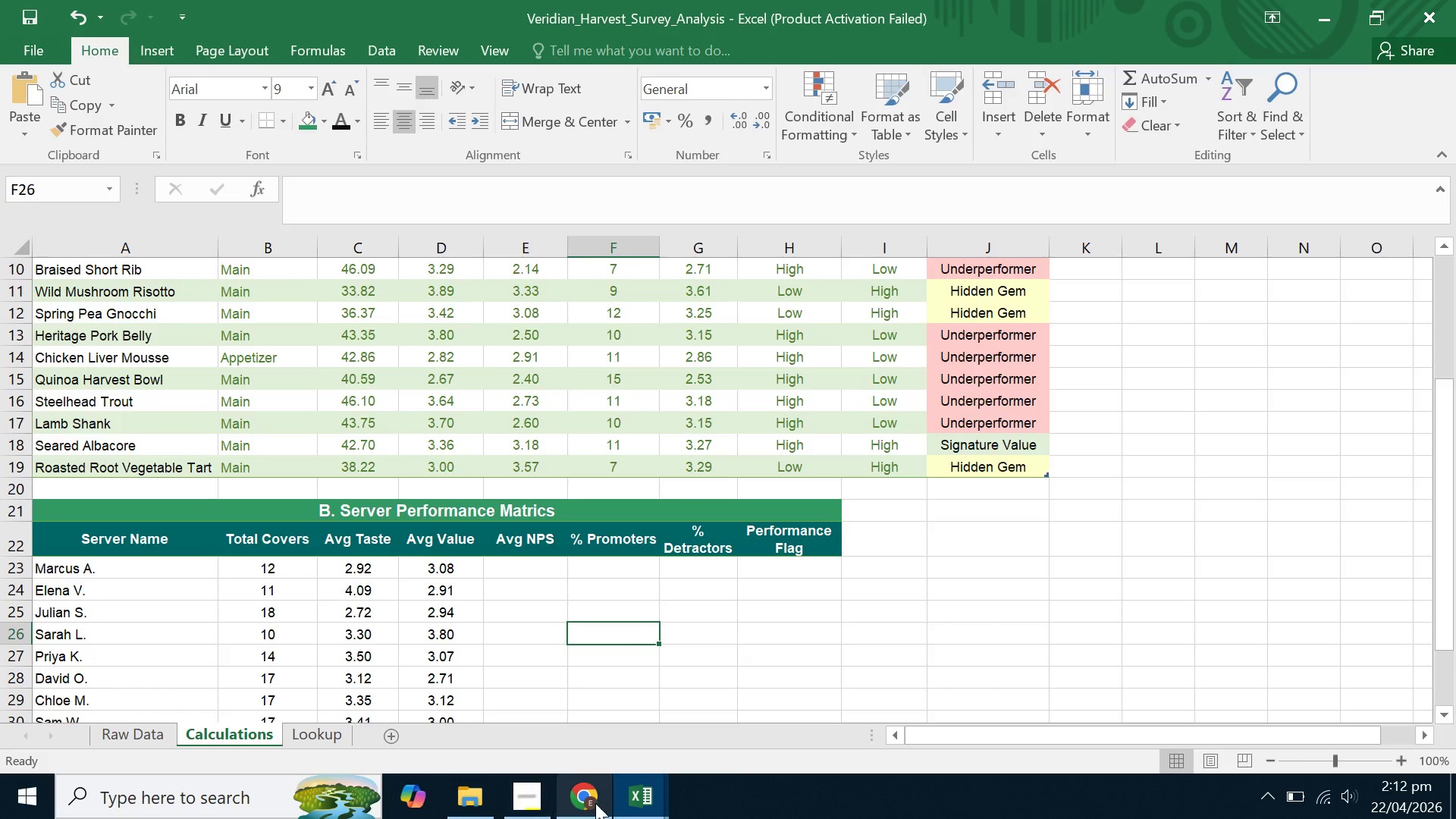 
left_click([525, 802])